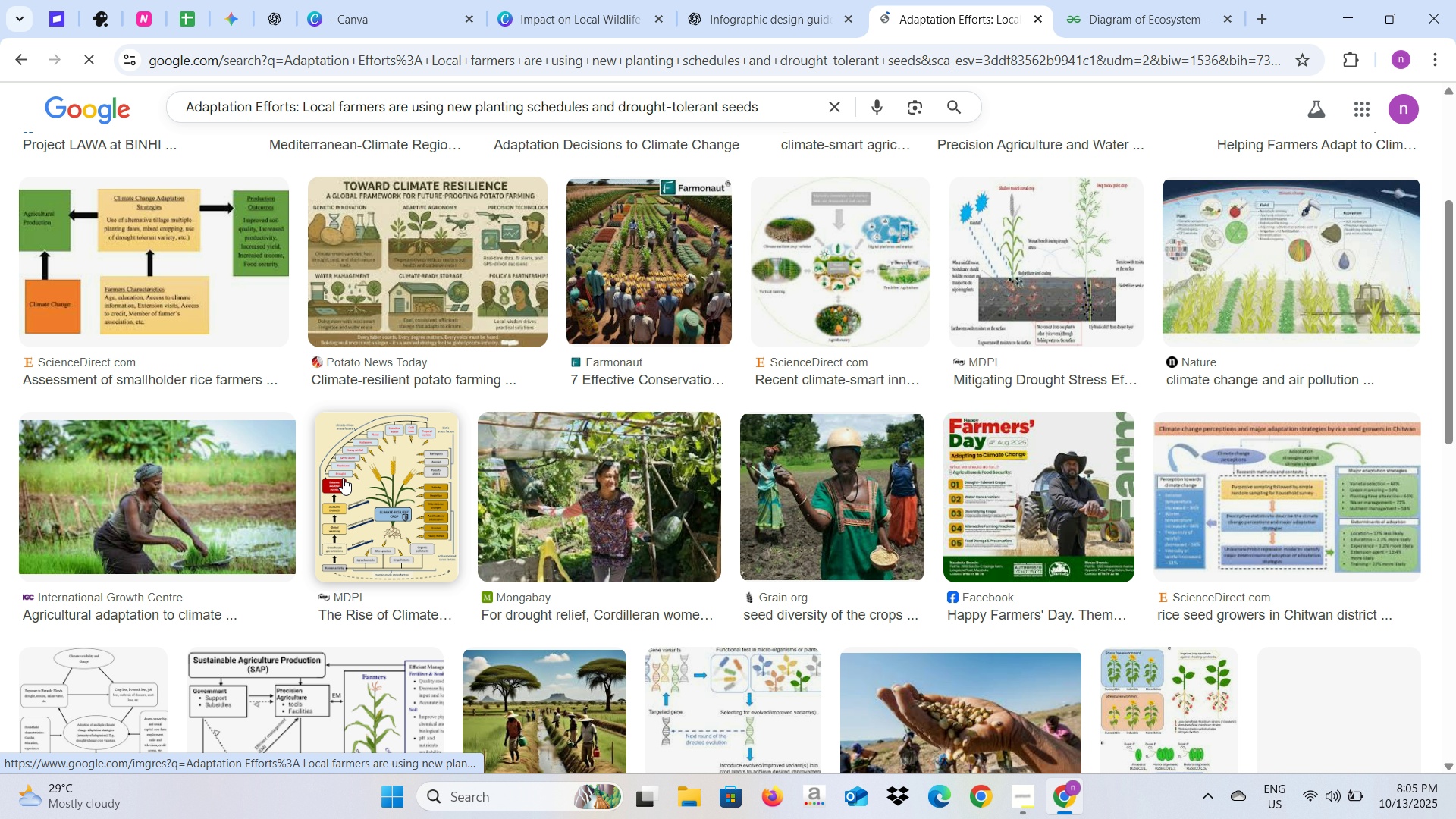 
left_click([589, 286])
 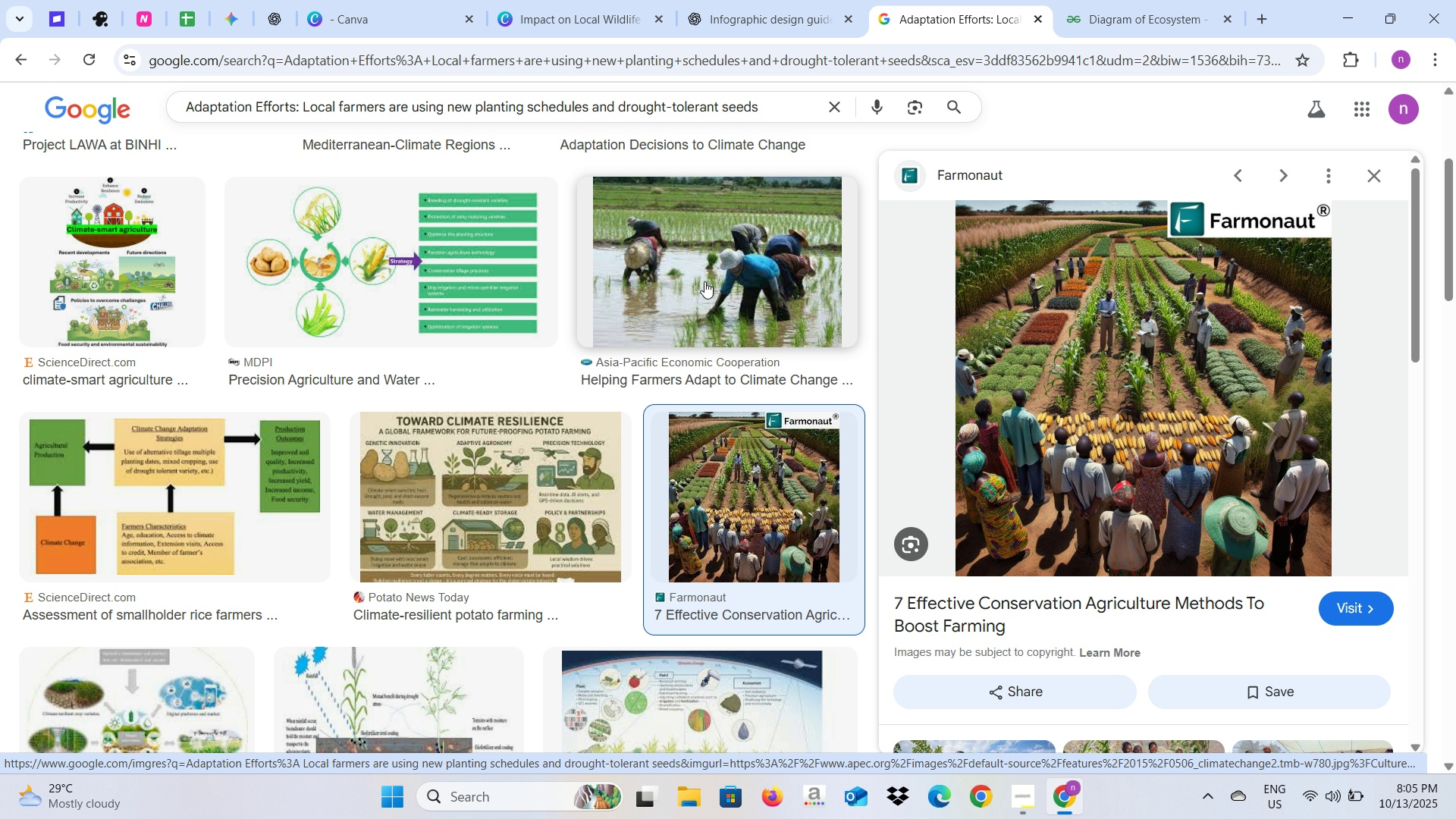 
left_click([704, 281])
 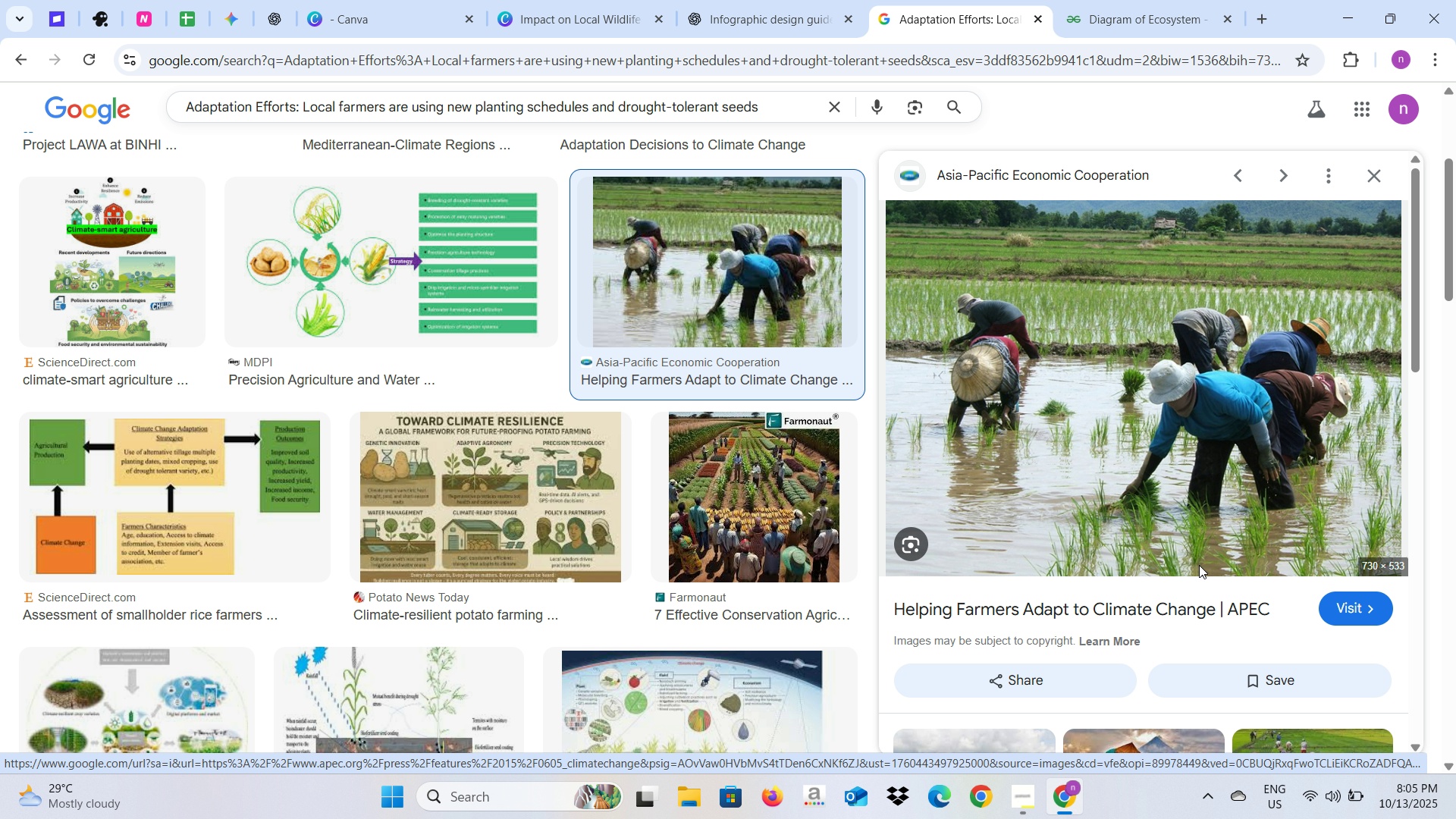 
left_click([535, 0])
 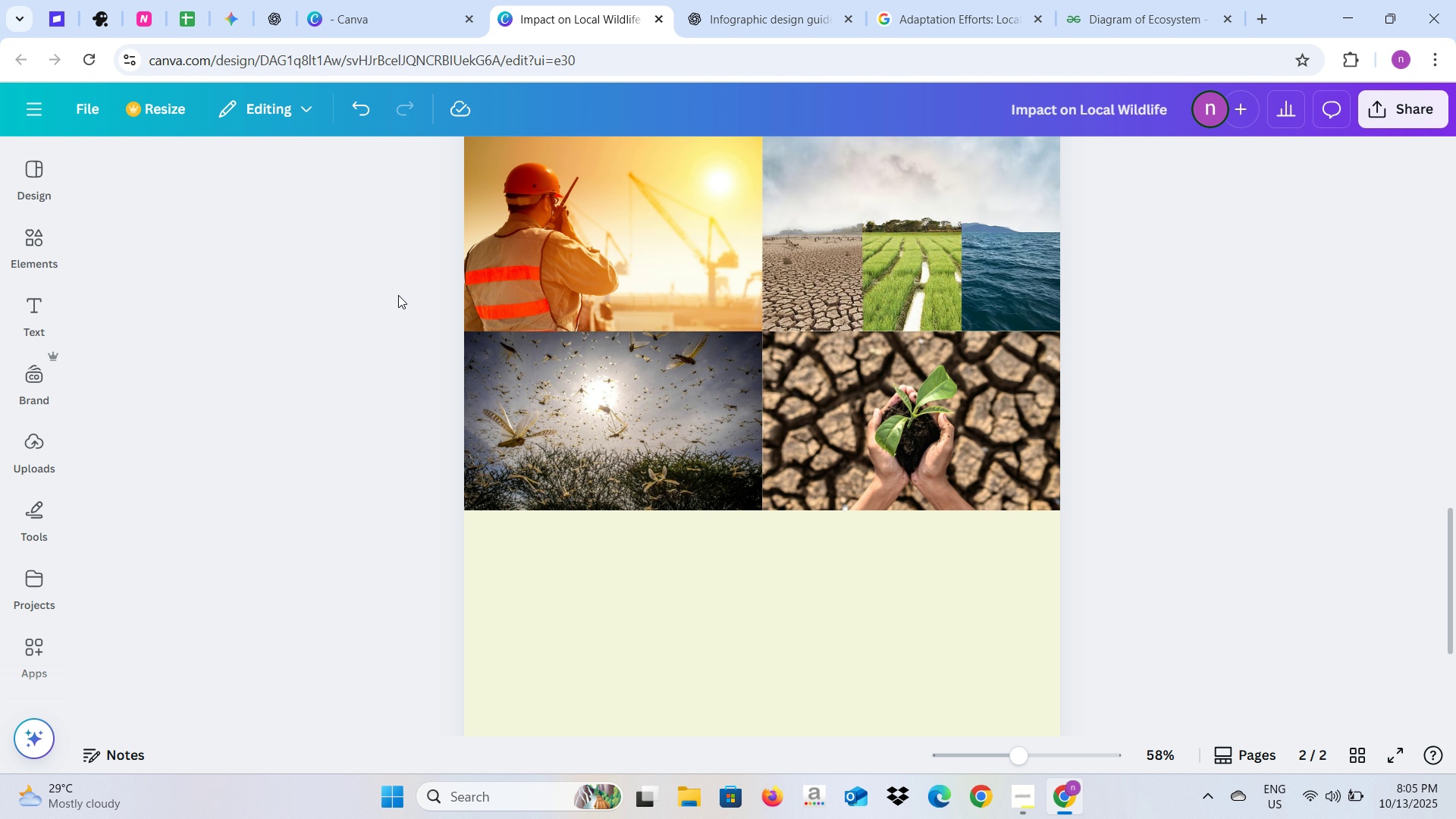 
left_click([398, 295])
 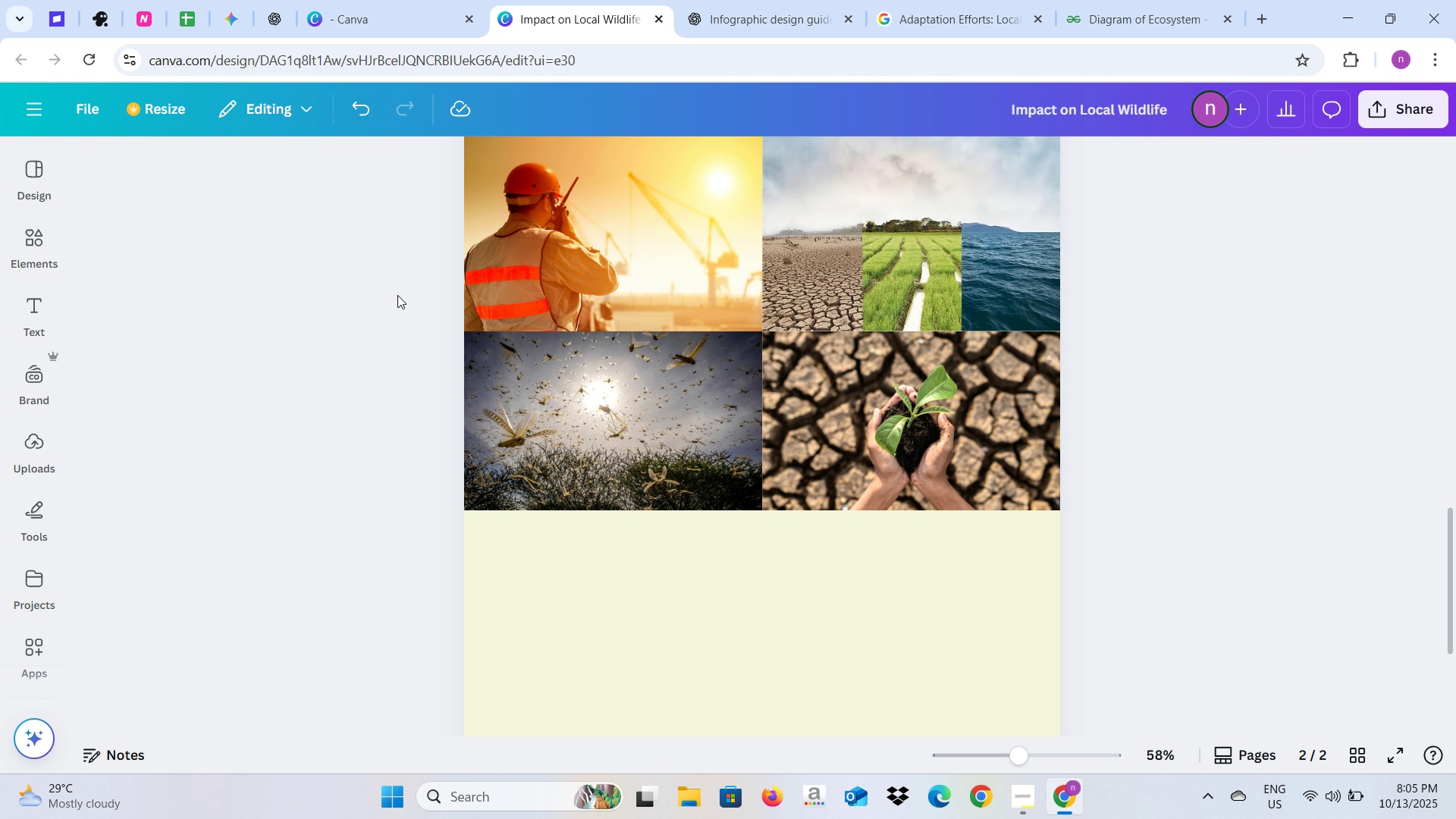 
key(Control+V)
 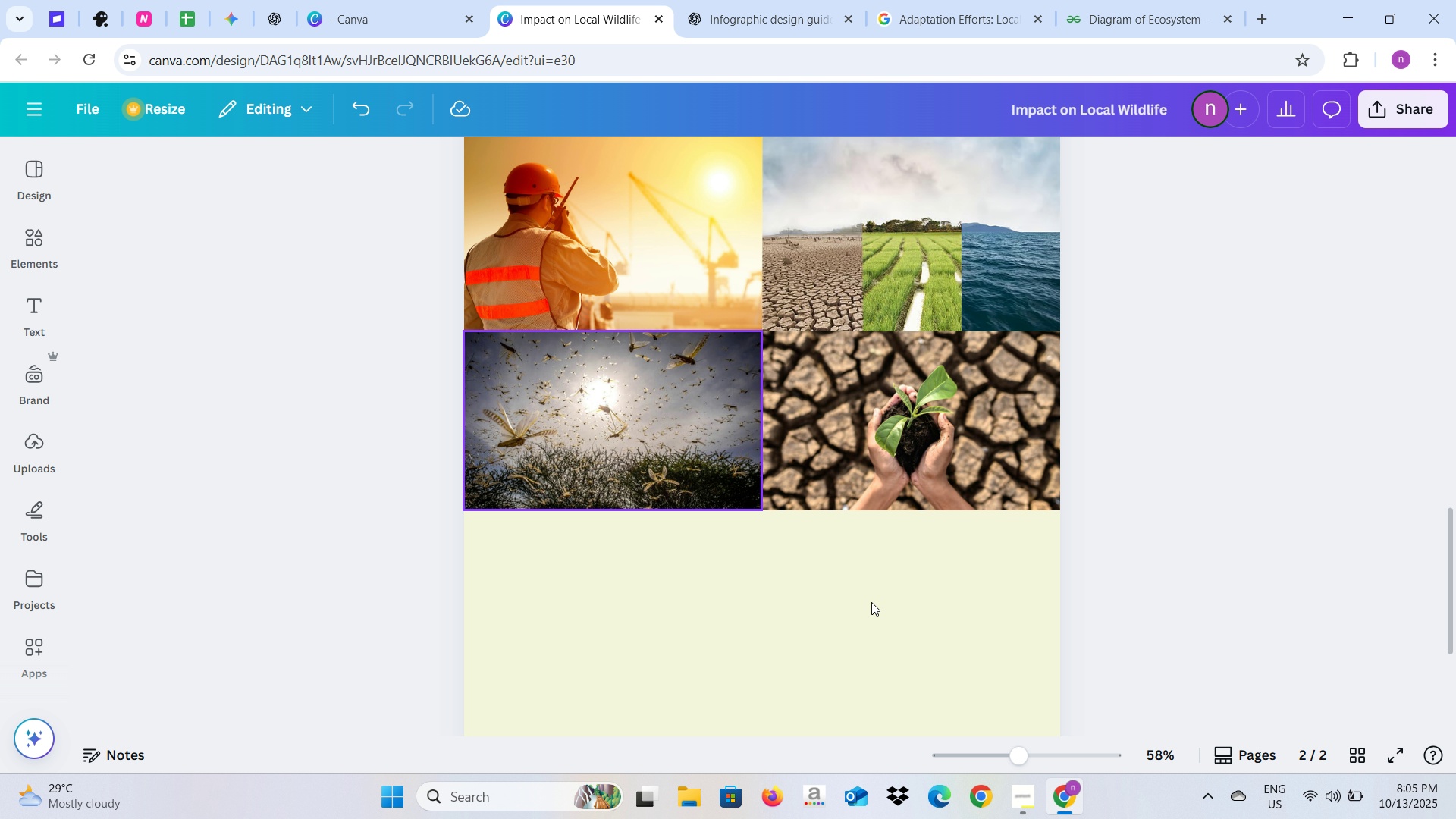 
left_click_drag(start_coordinate=[797, 413], to_coordinate=[770, 642])
 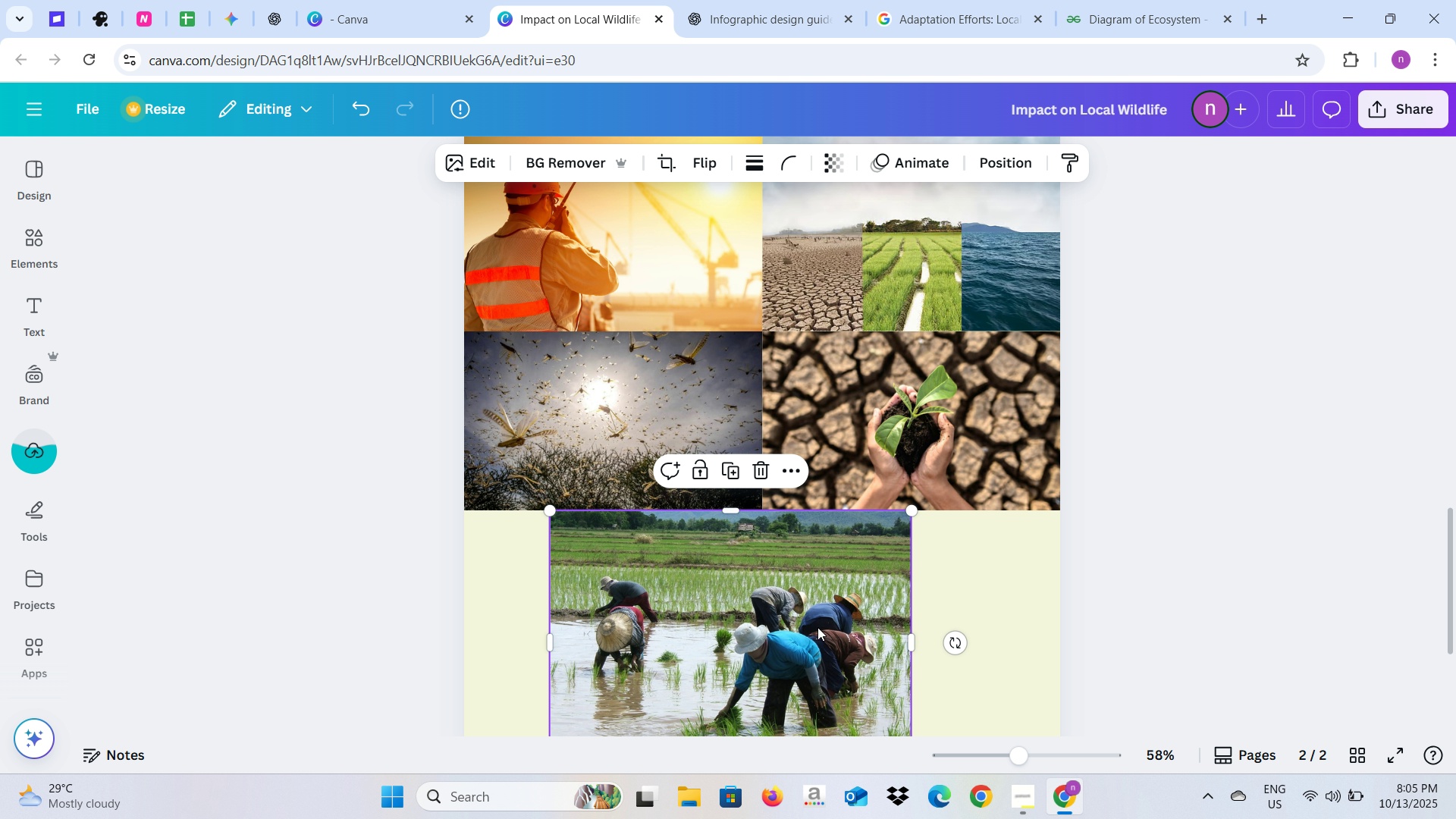 
scroll: coordinate [853, 595], scroll_direction: down, amount: 4.0
 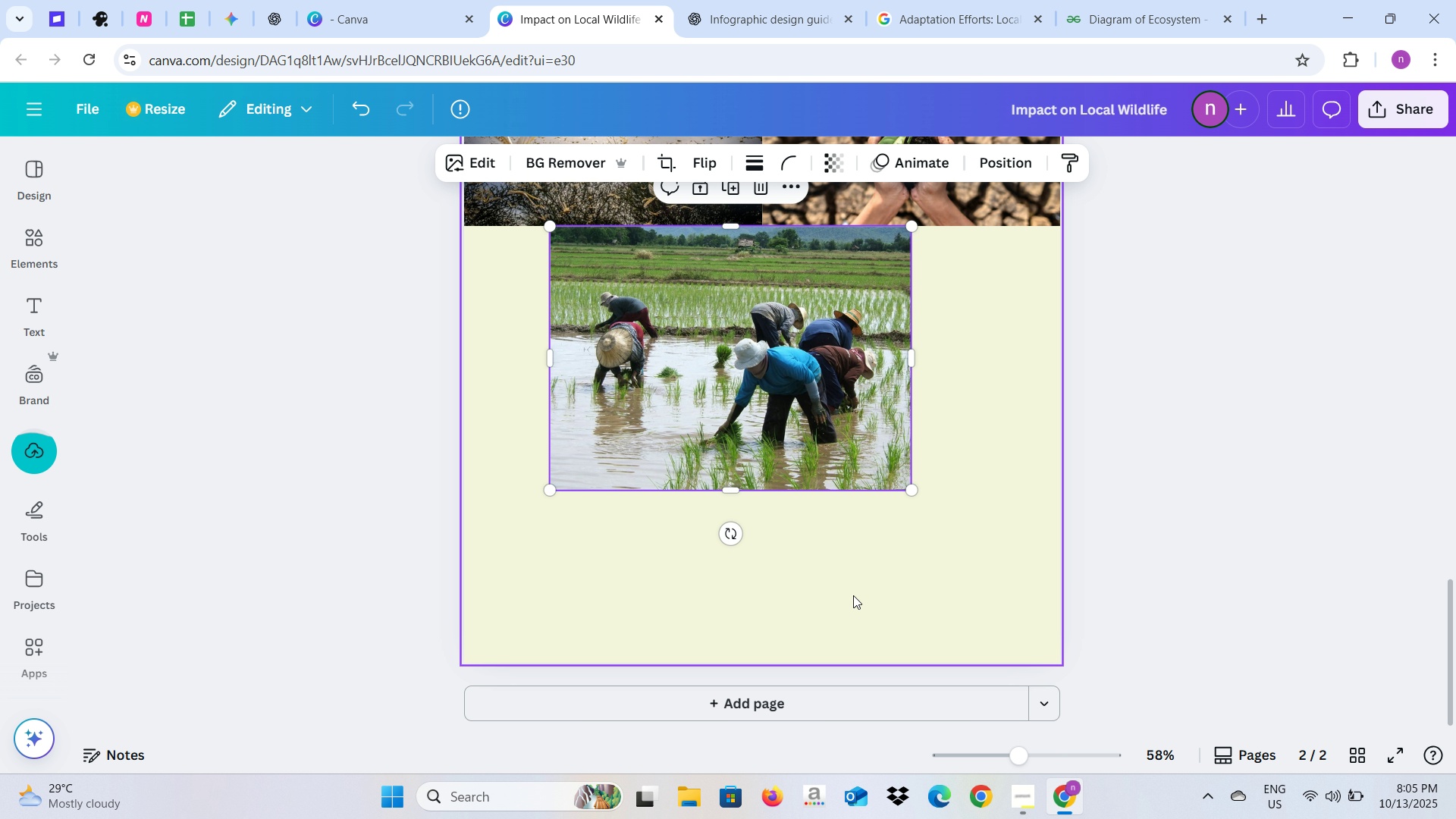 
scroll: coordinate [853, 595], scroll_direction: up, amount: 1.0
 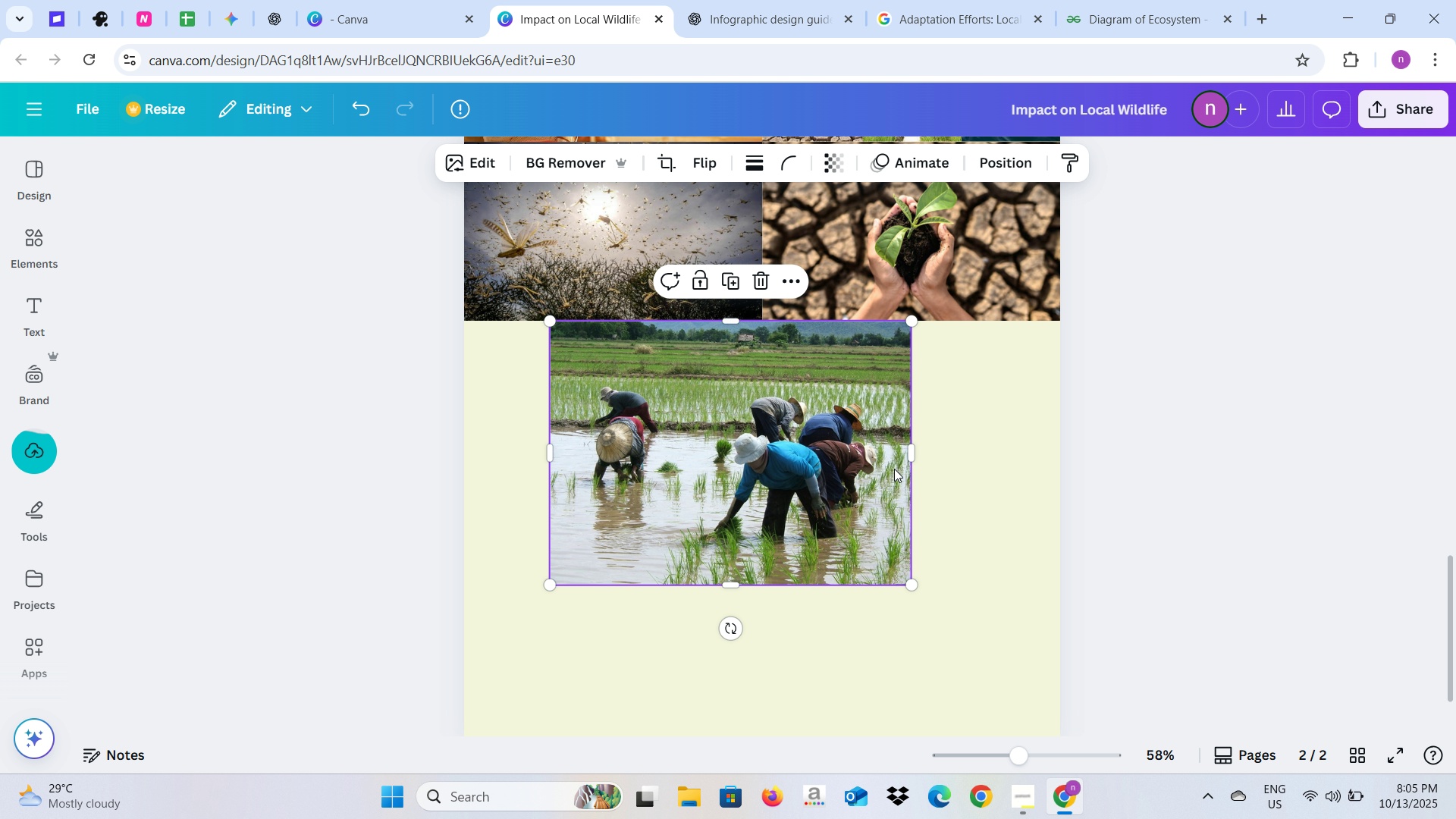 
left_click_drag(start_coordinate=[909, 453], to_coordinate=[1055, 475])
 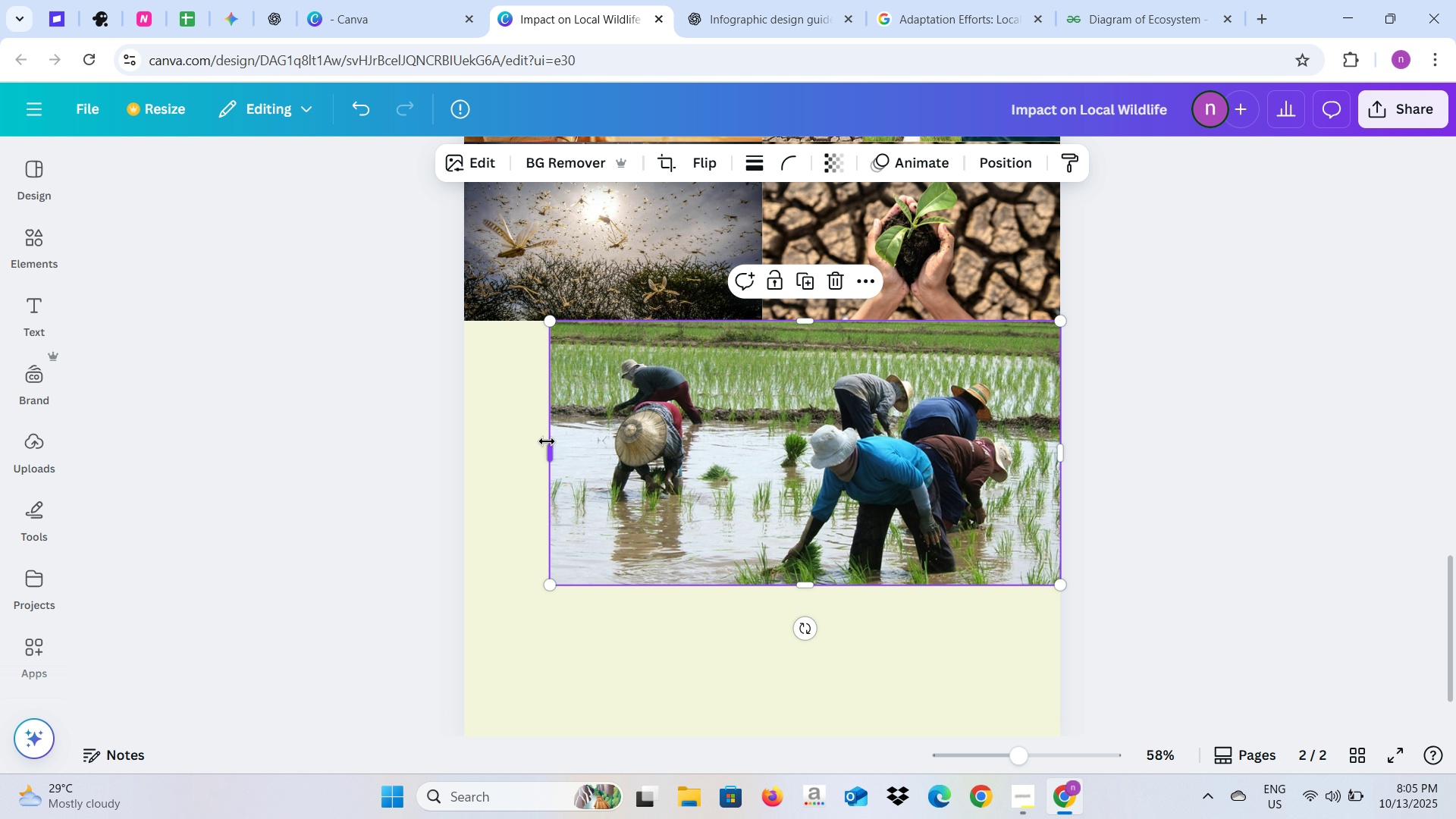 
left_click_drag(start_coordinate=[546, 445], to_coordinate=[462, 434])
 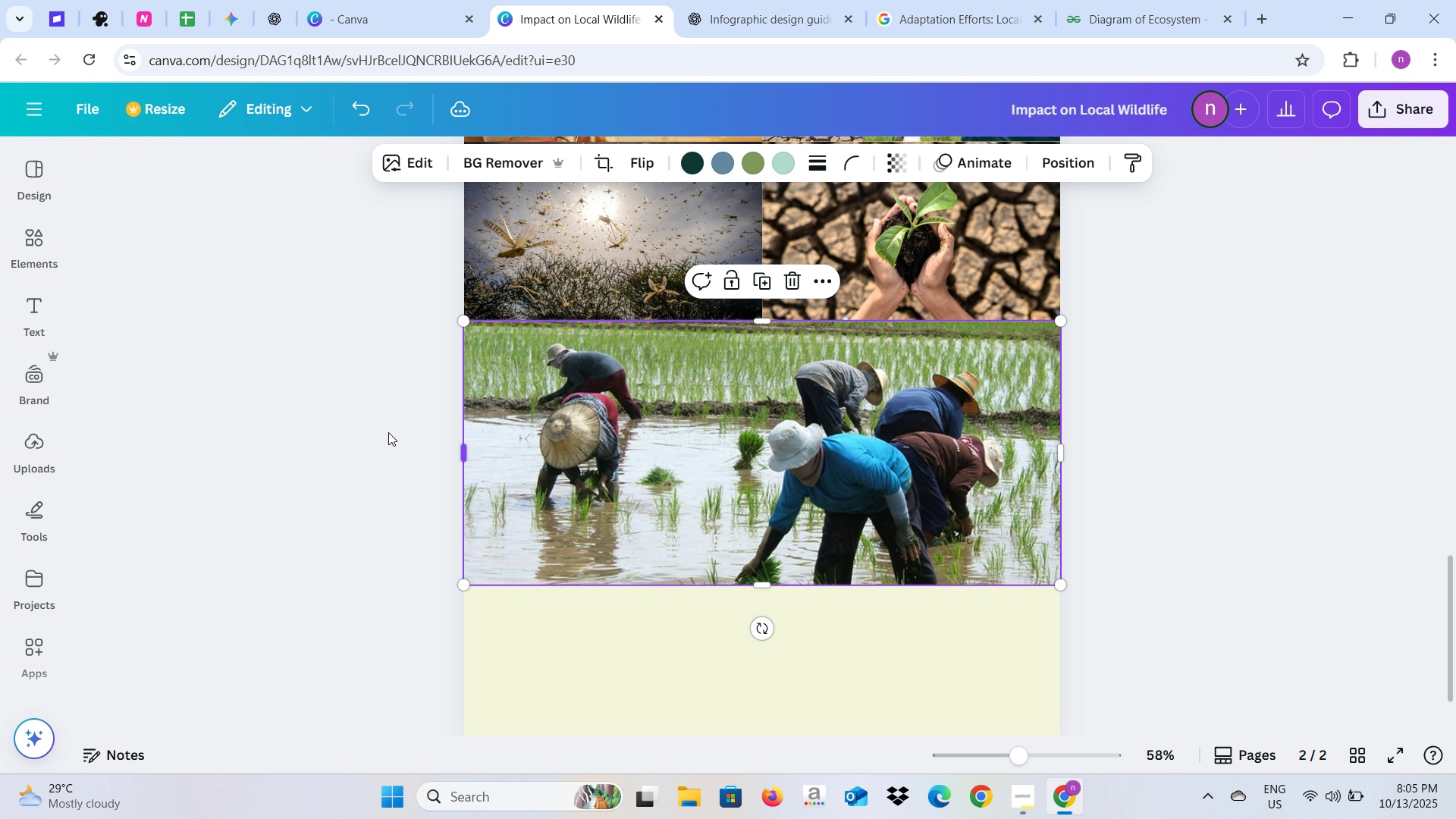 
left_click([386, 434])
 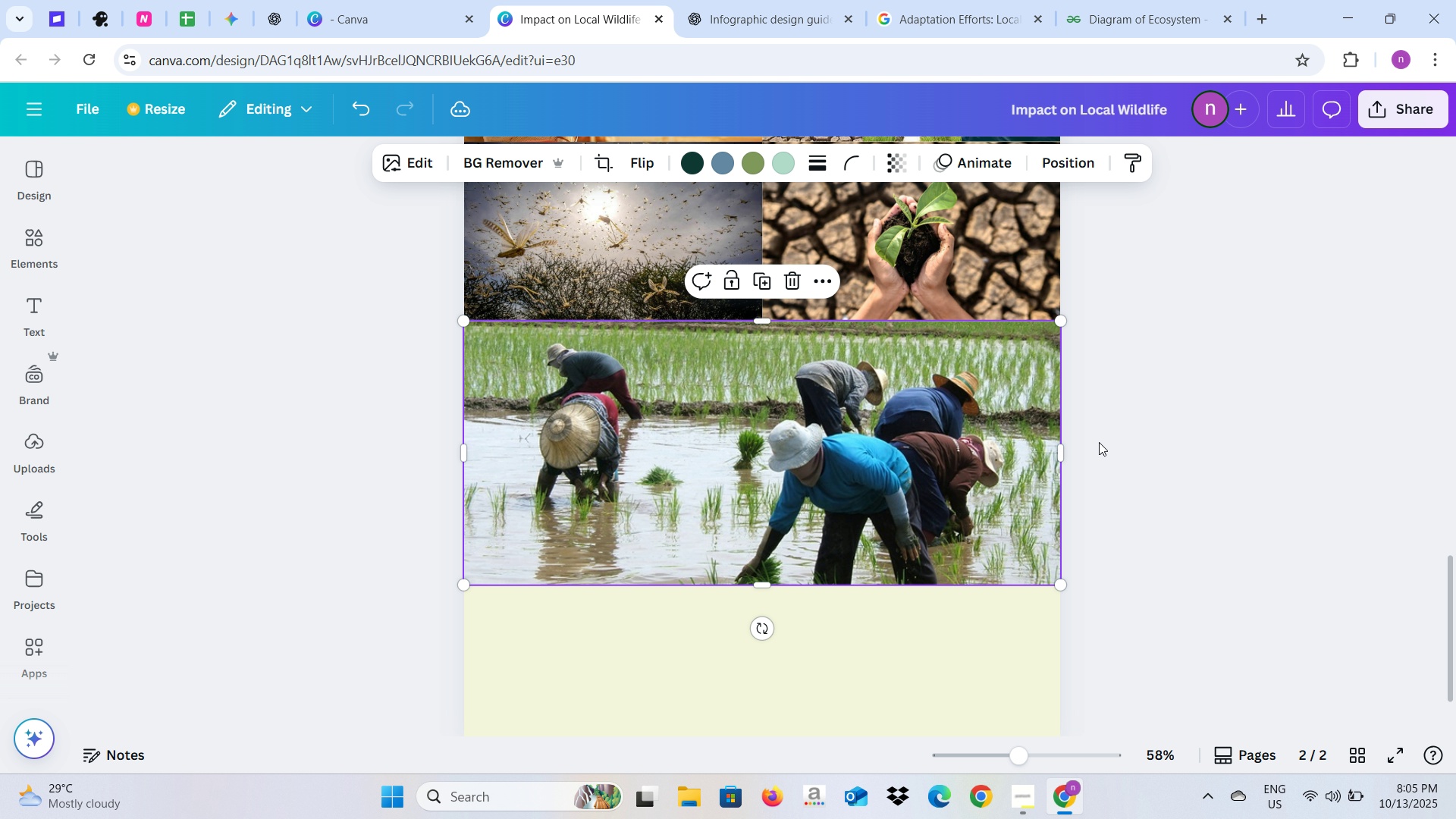 
left_click([1105, 442])
 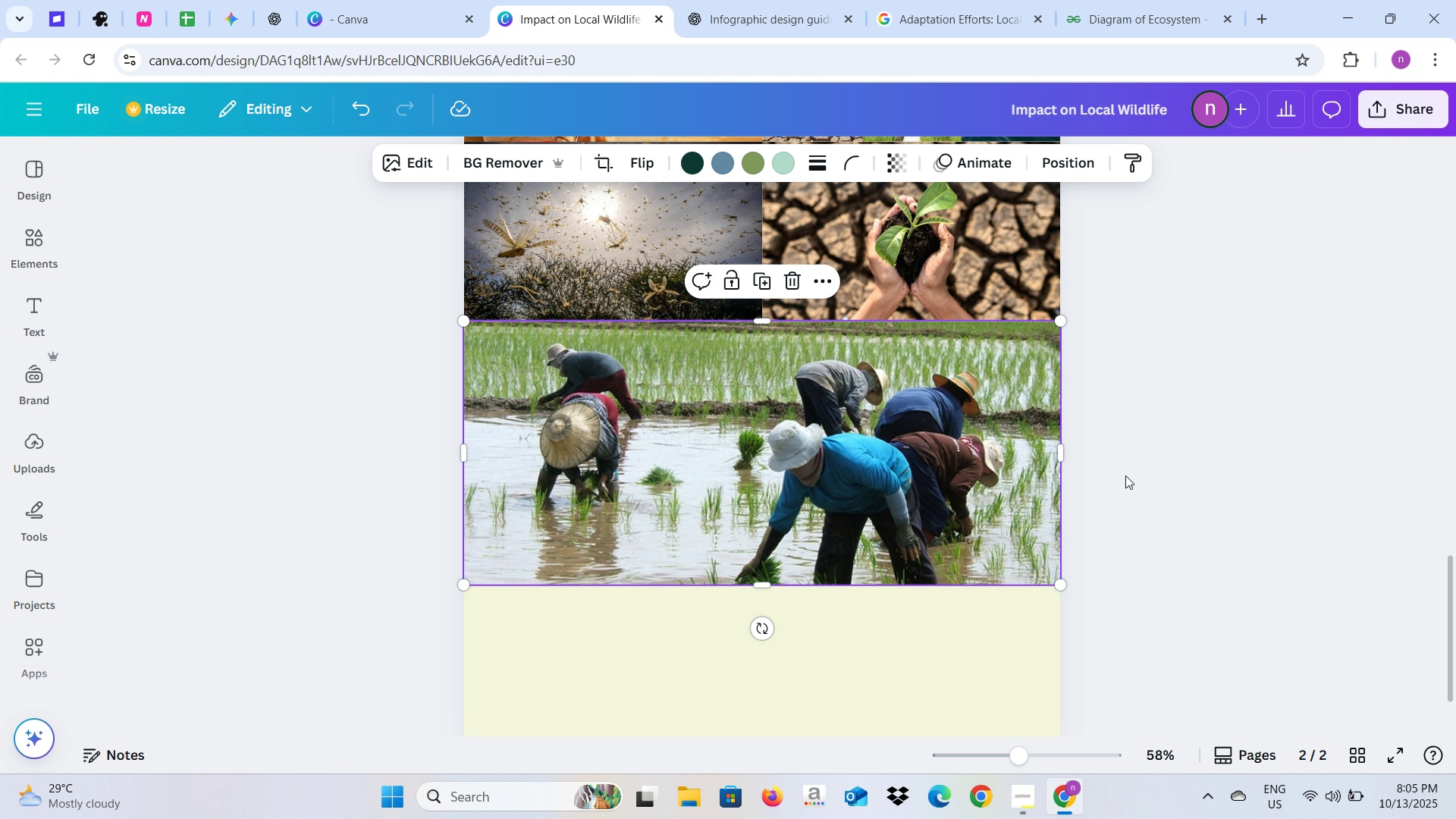 
left_click([1125, 475])
 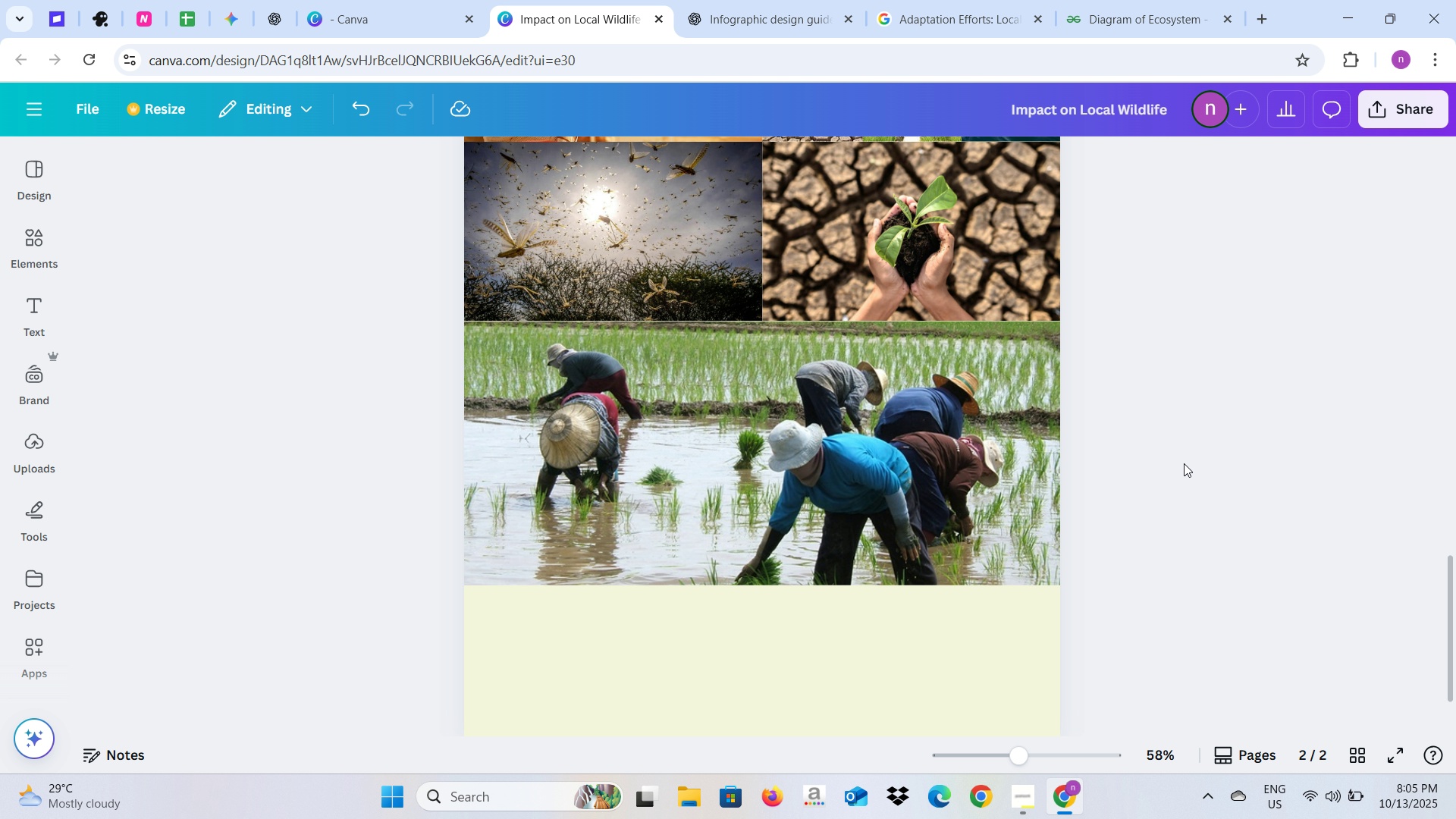 
left_click([1184, 463])
 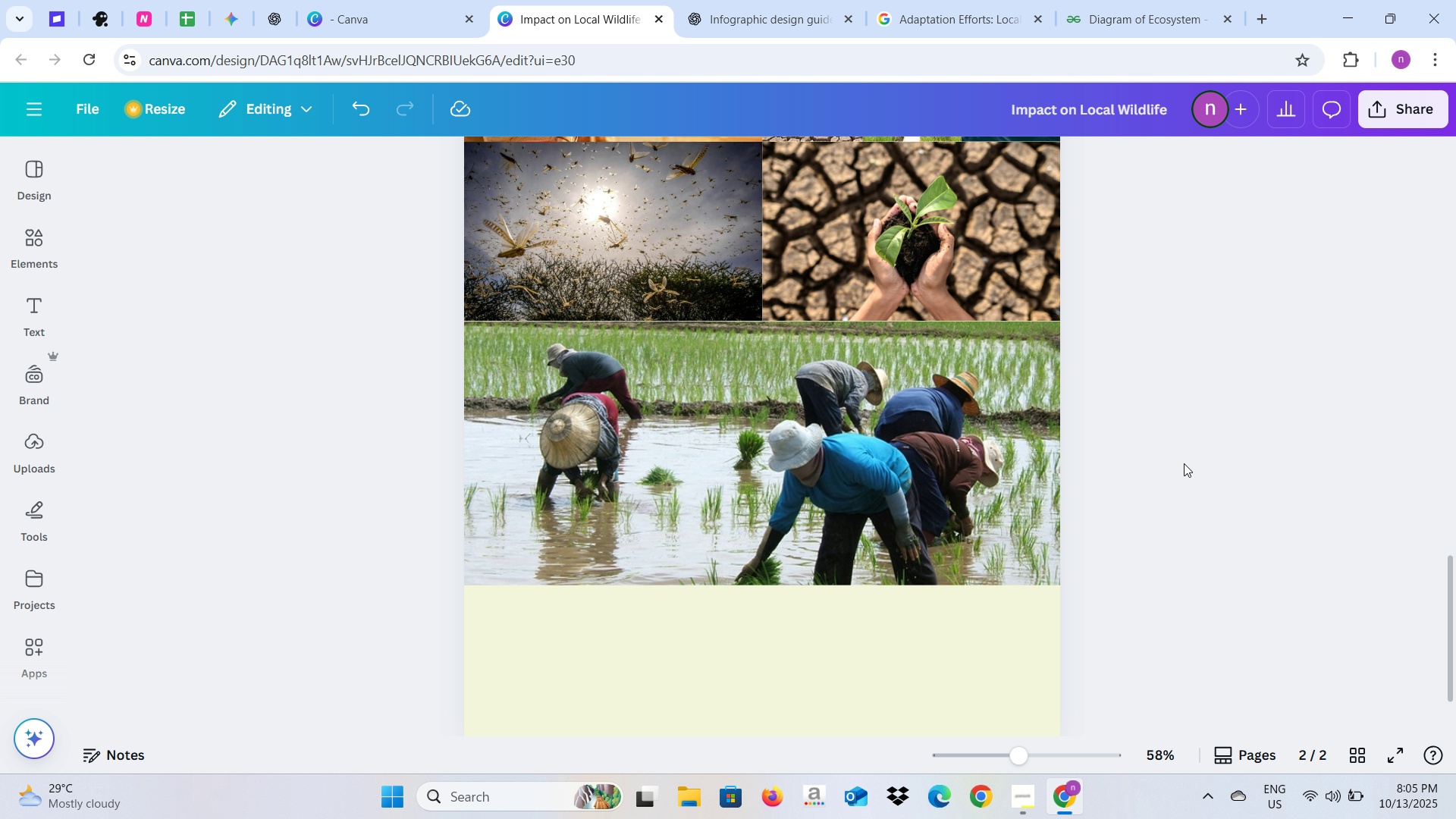 
scroll: coordinate [1184, 463], scroll_direction: up, amount: 1.0
 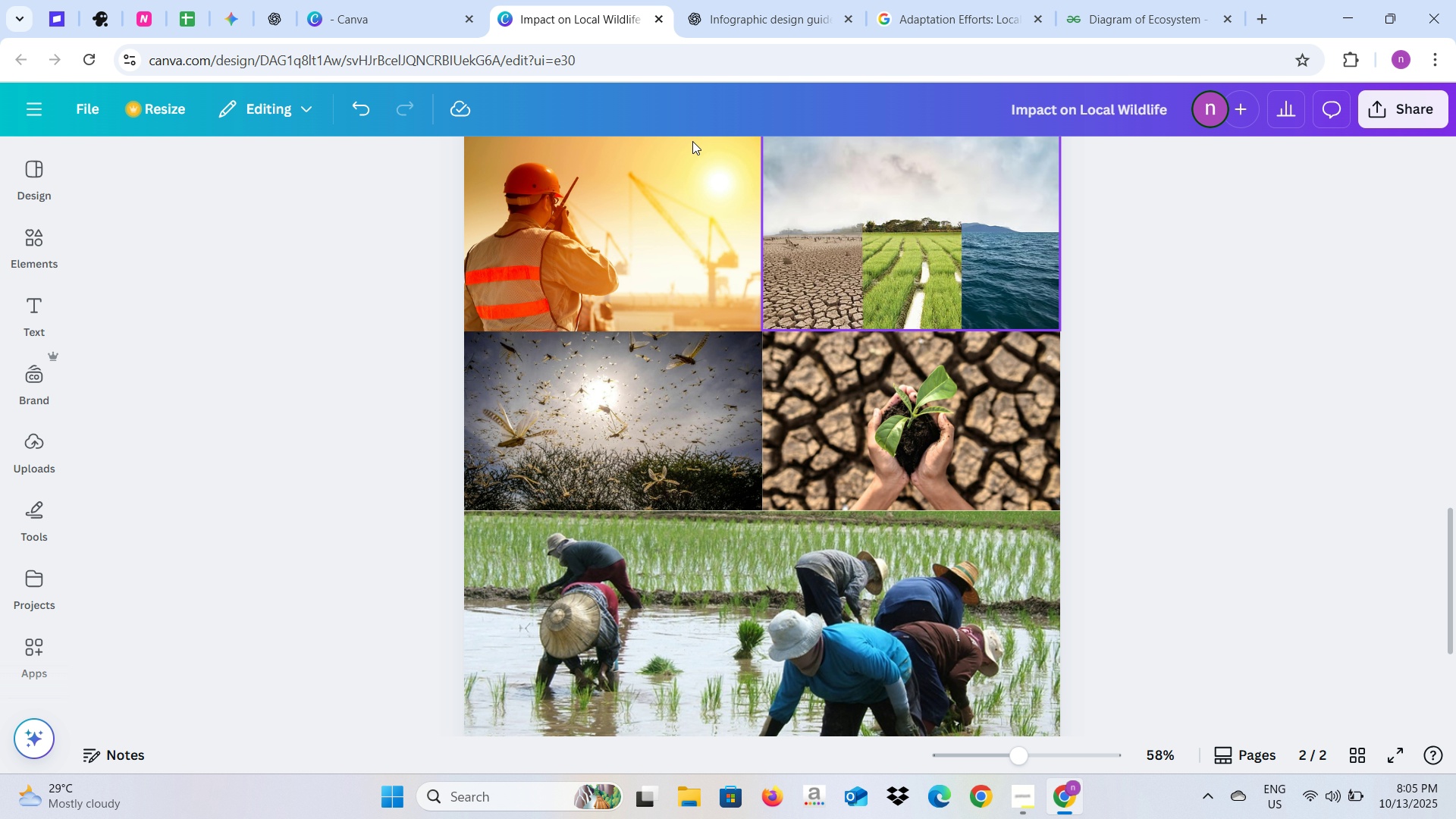 
left_click_drag(start_coordinate=[757, 0], to_coordinate=[761, 1])
 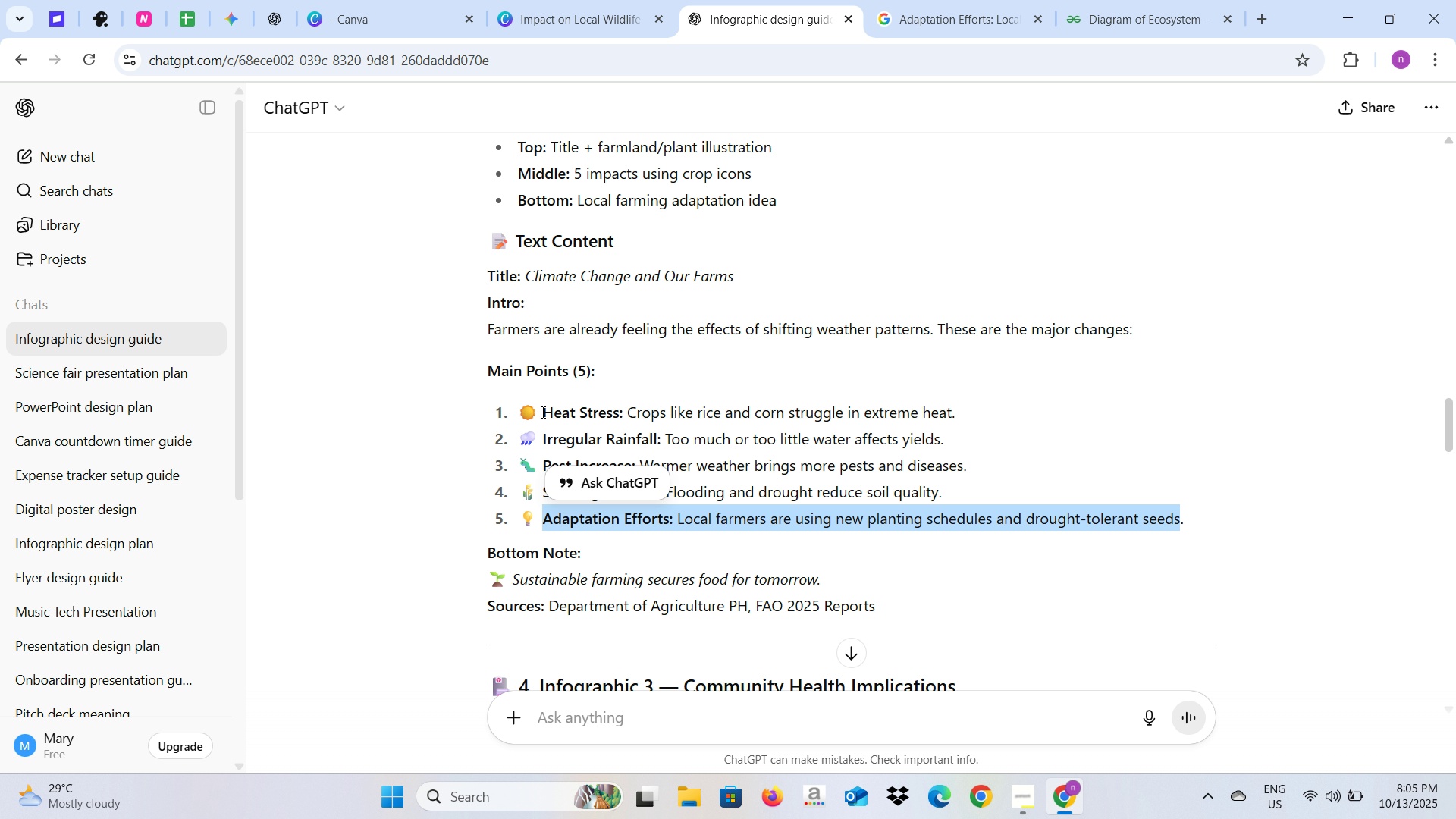 
left_click_drag(start_coordinate=[541, 410], to_coordinate=[954, 413])
 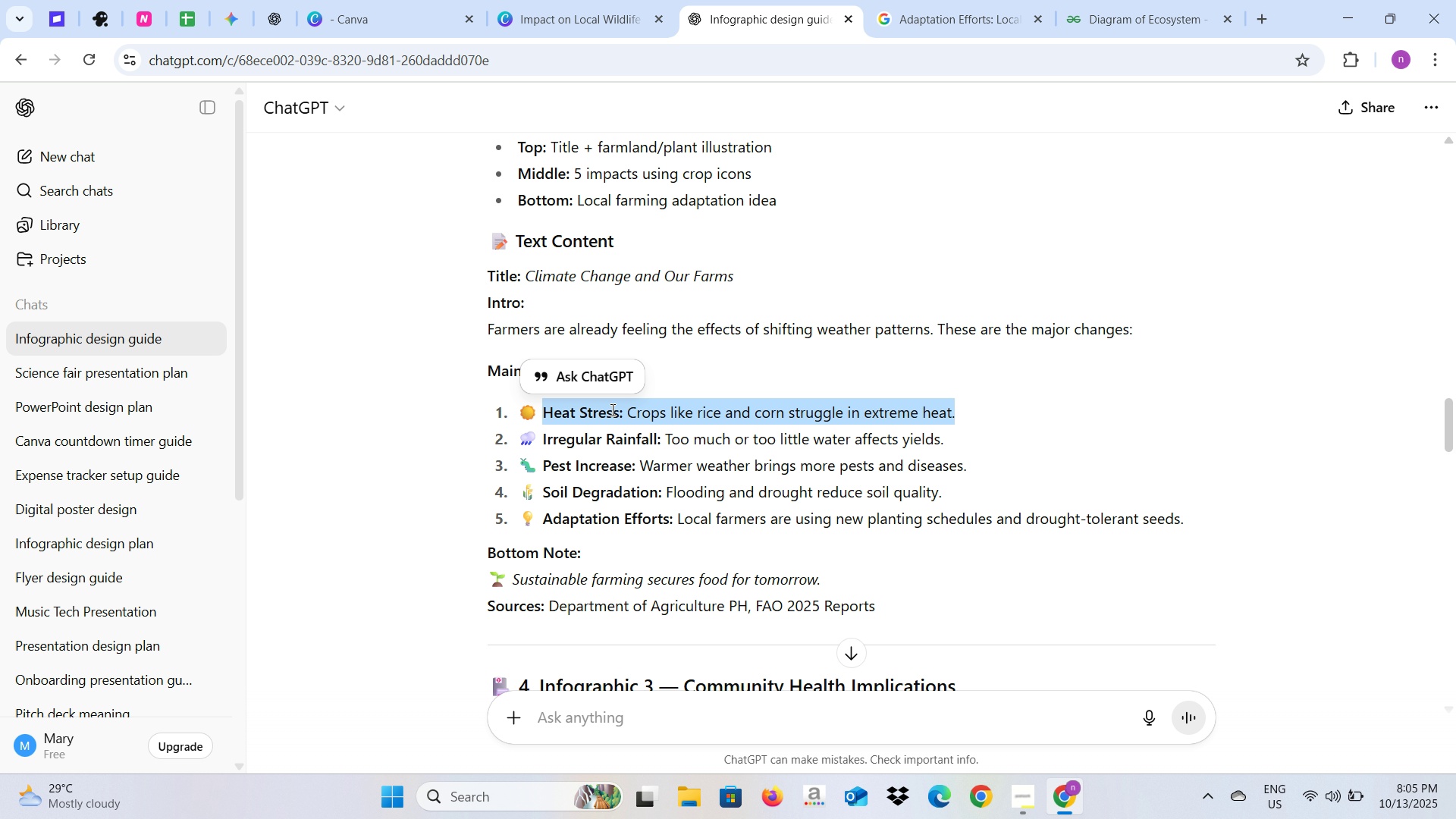 
left_click([610, 410])
 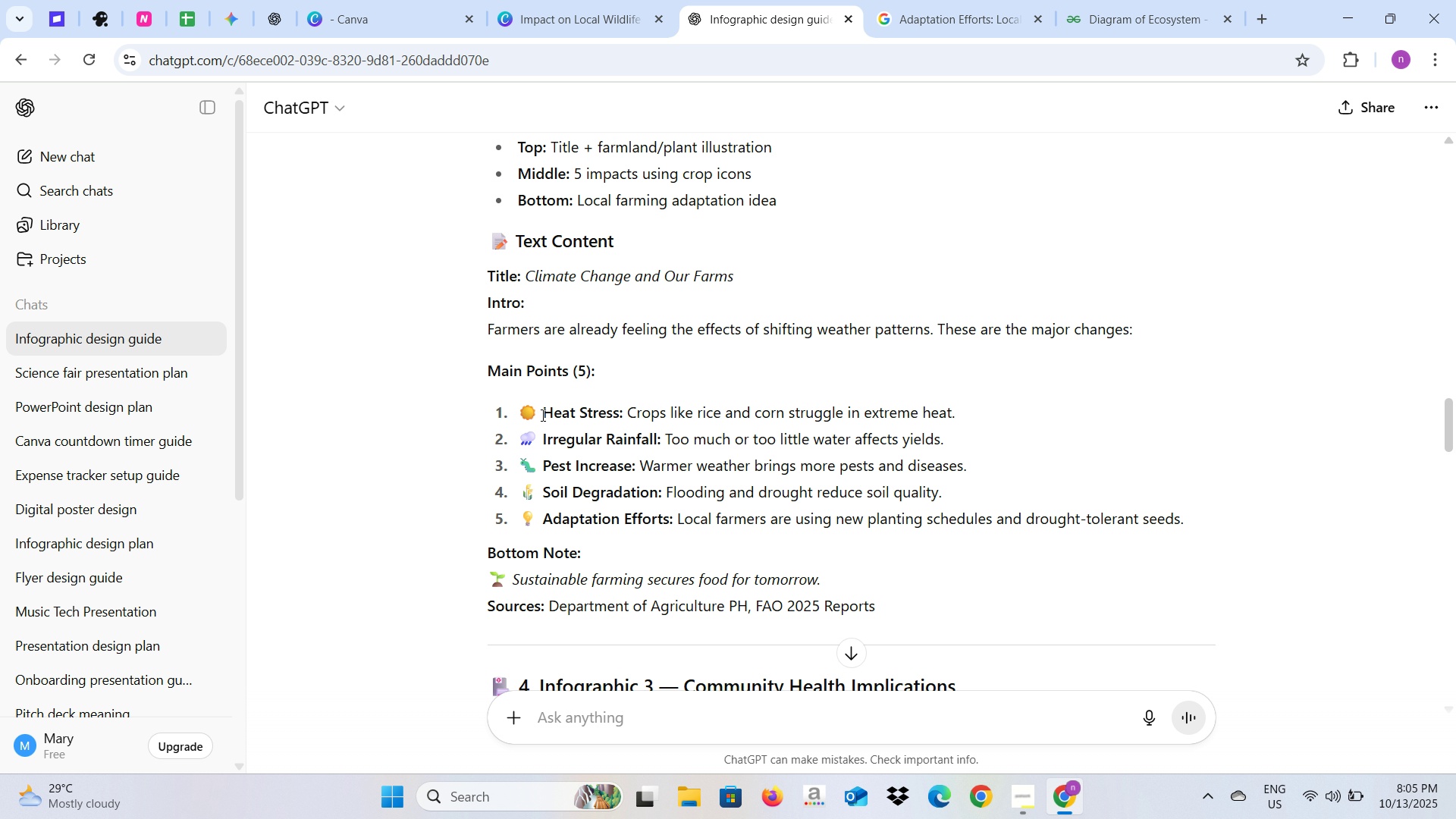 
left_click_drag(start_coordinate=[541, 414], to_coordinate=[618, 417])
 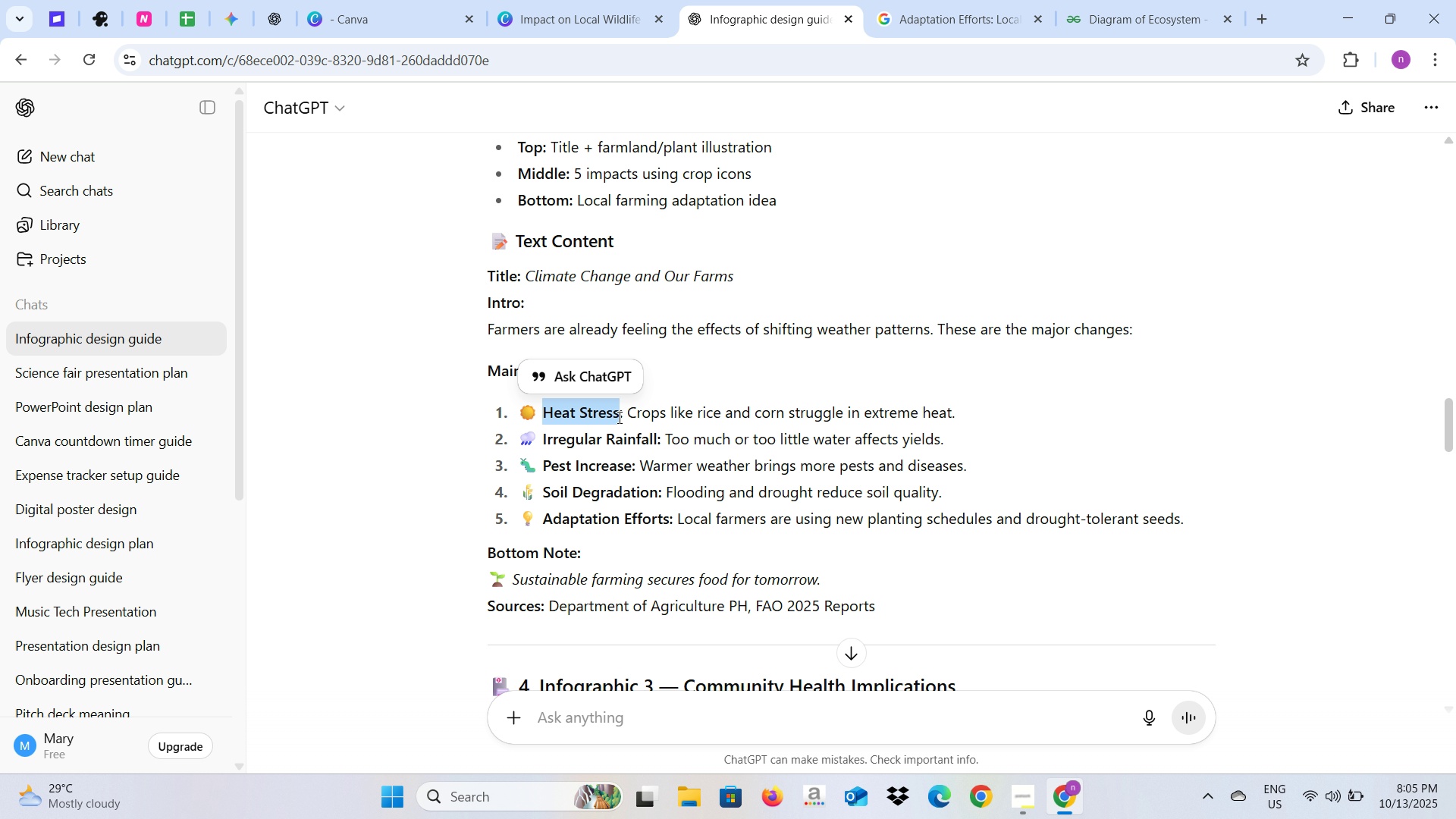 
key(Control+C)
 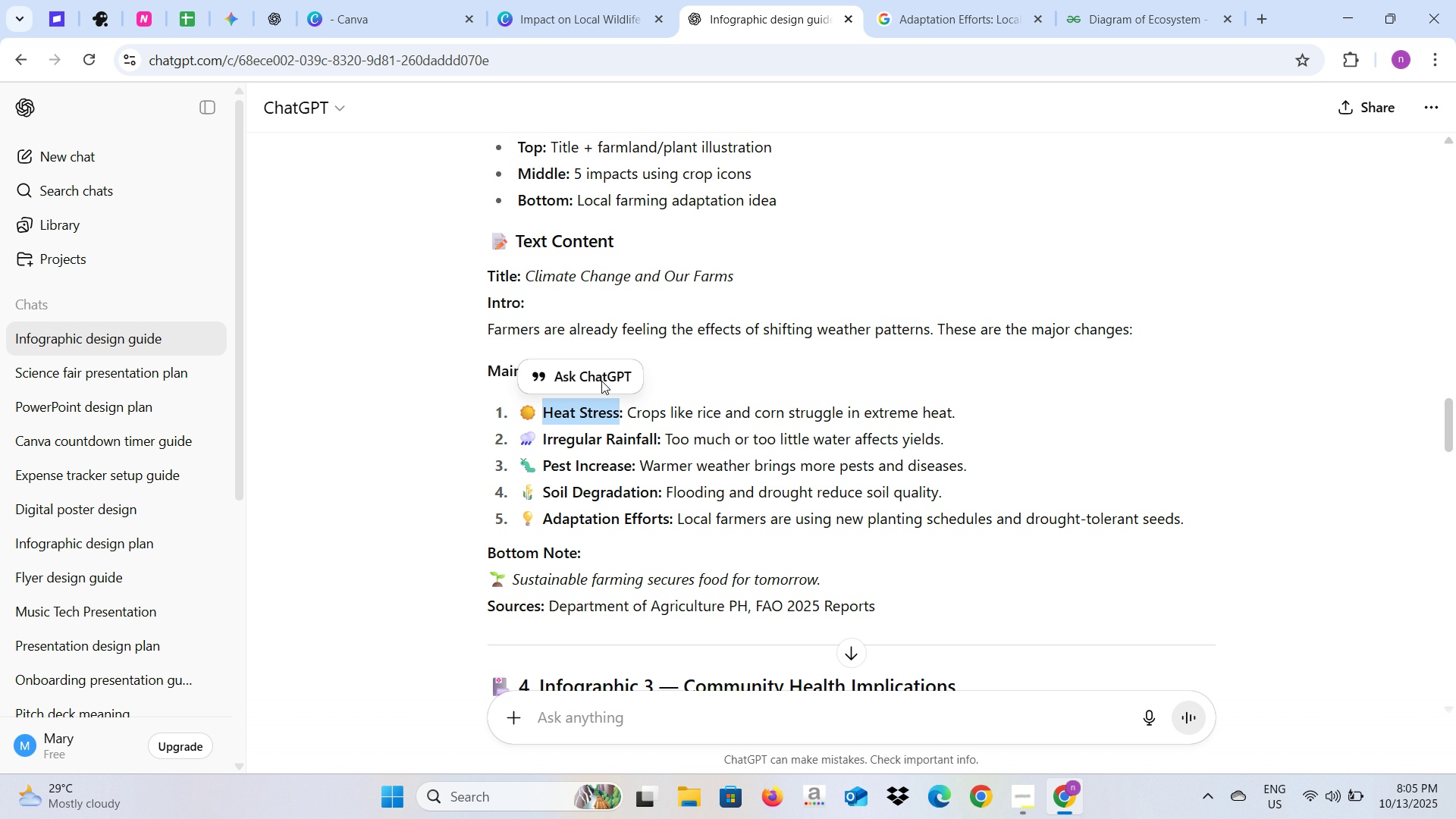 
key(Control+C)
 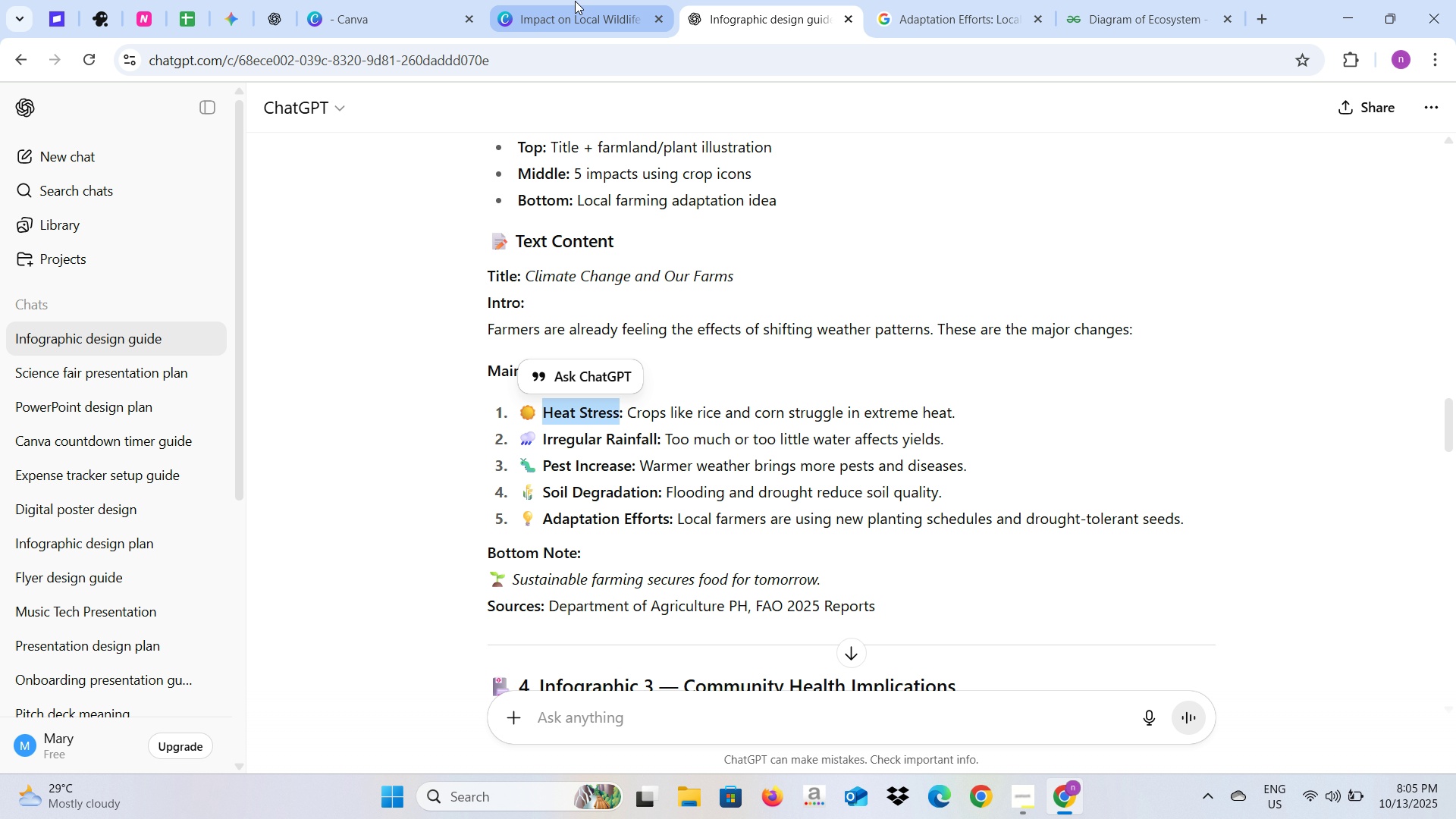 
left_click([575, 1])
 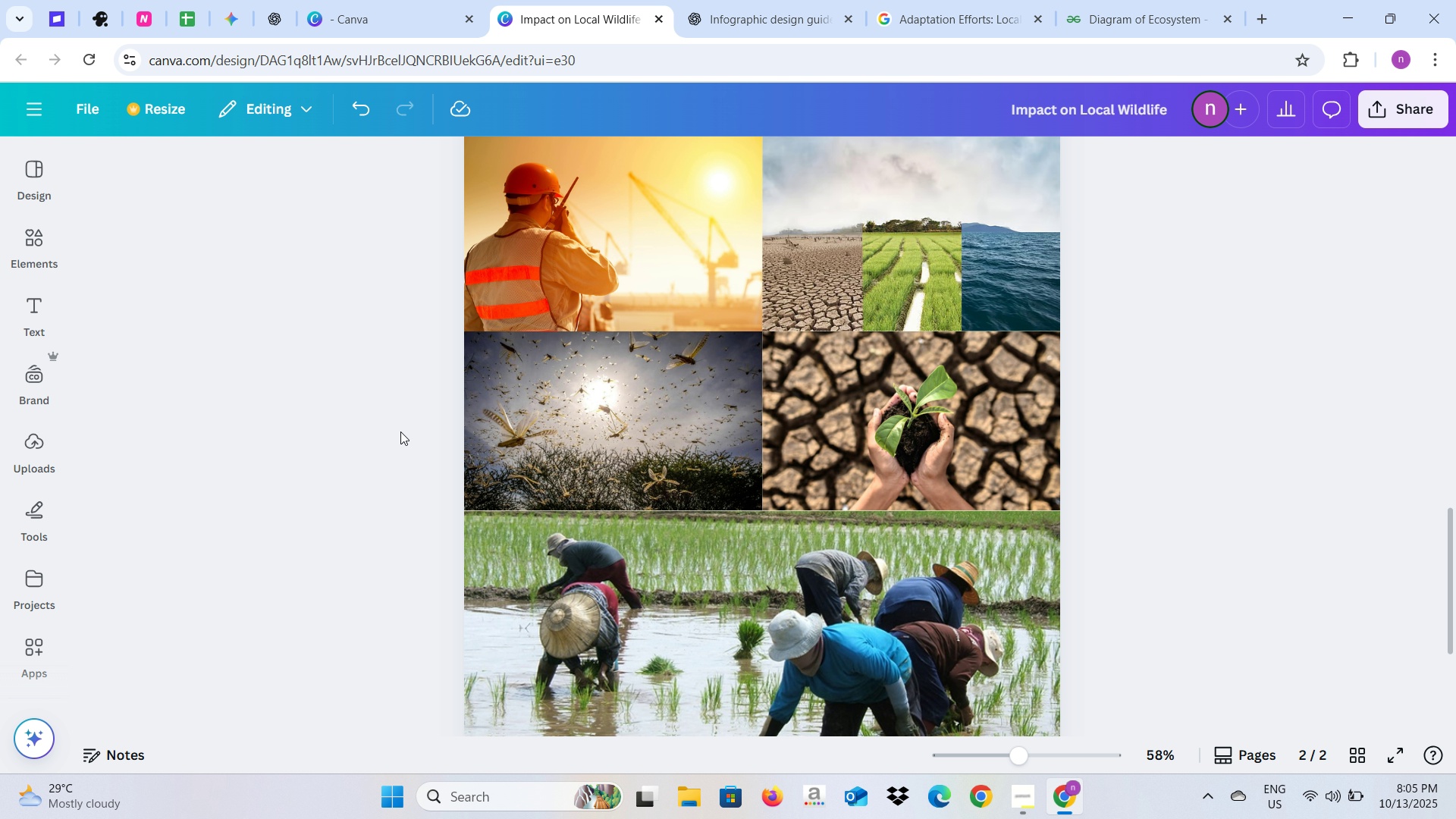 
left_click([400, 431])
 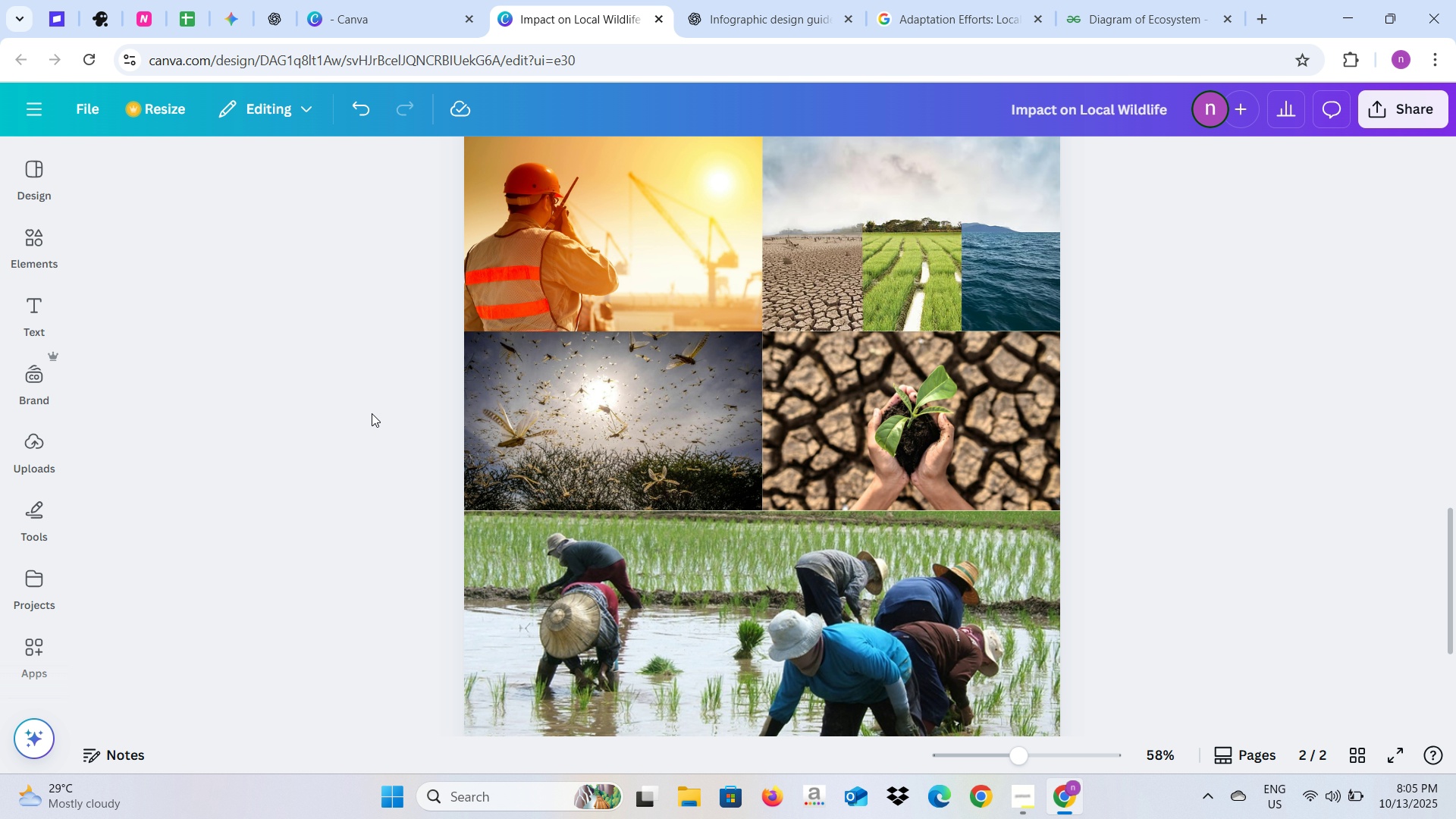 
scroll: coordinate [372, 413], scroll_direction: up, amount: 3.0
 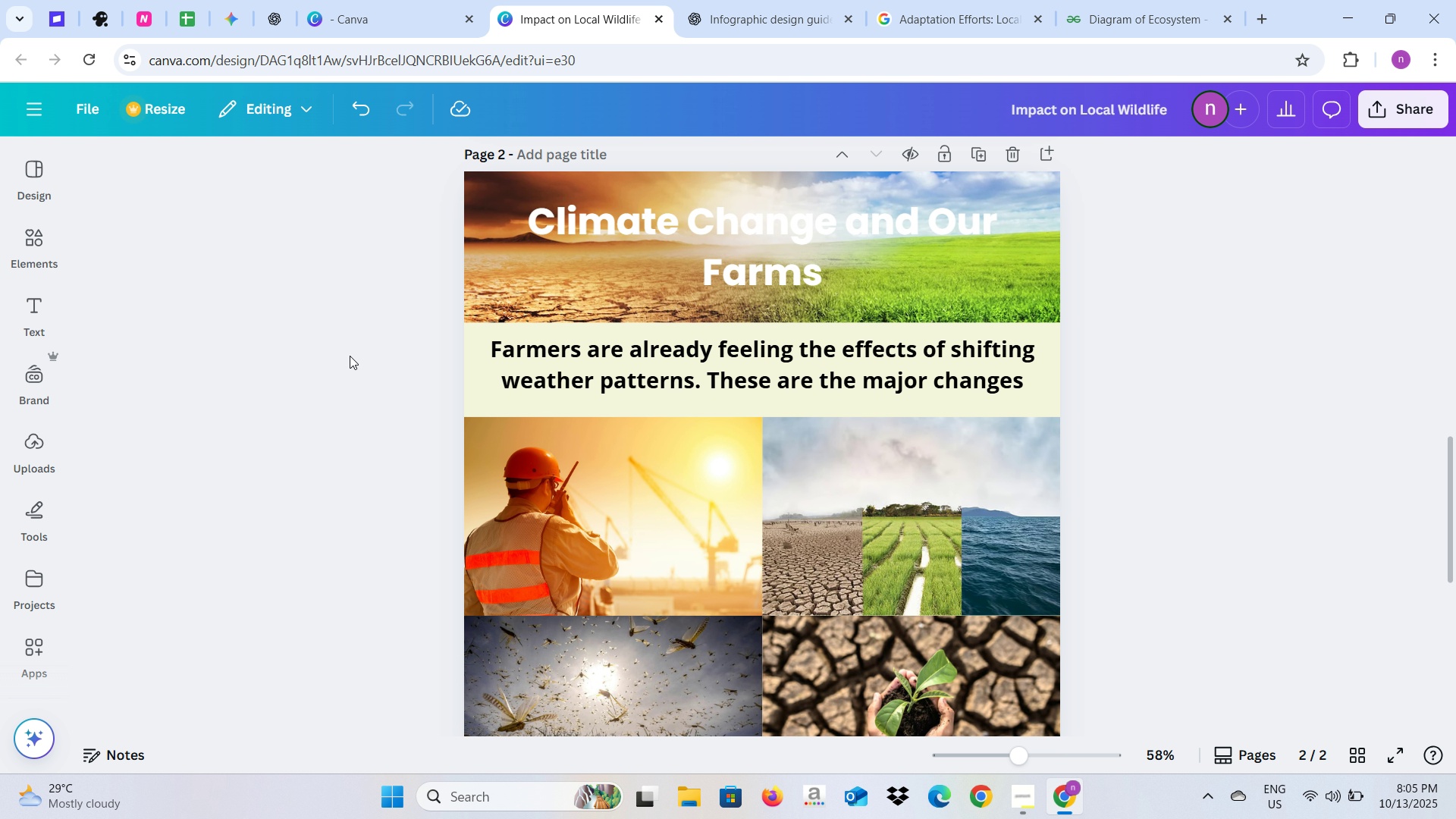 
key(Control+V)
 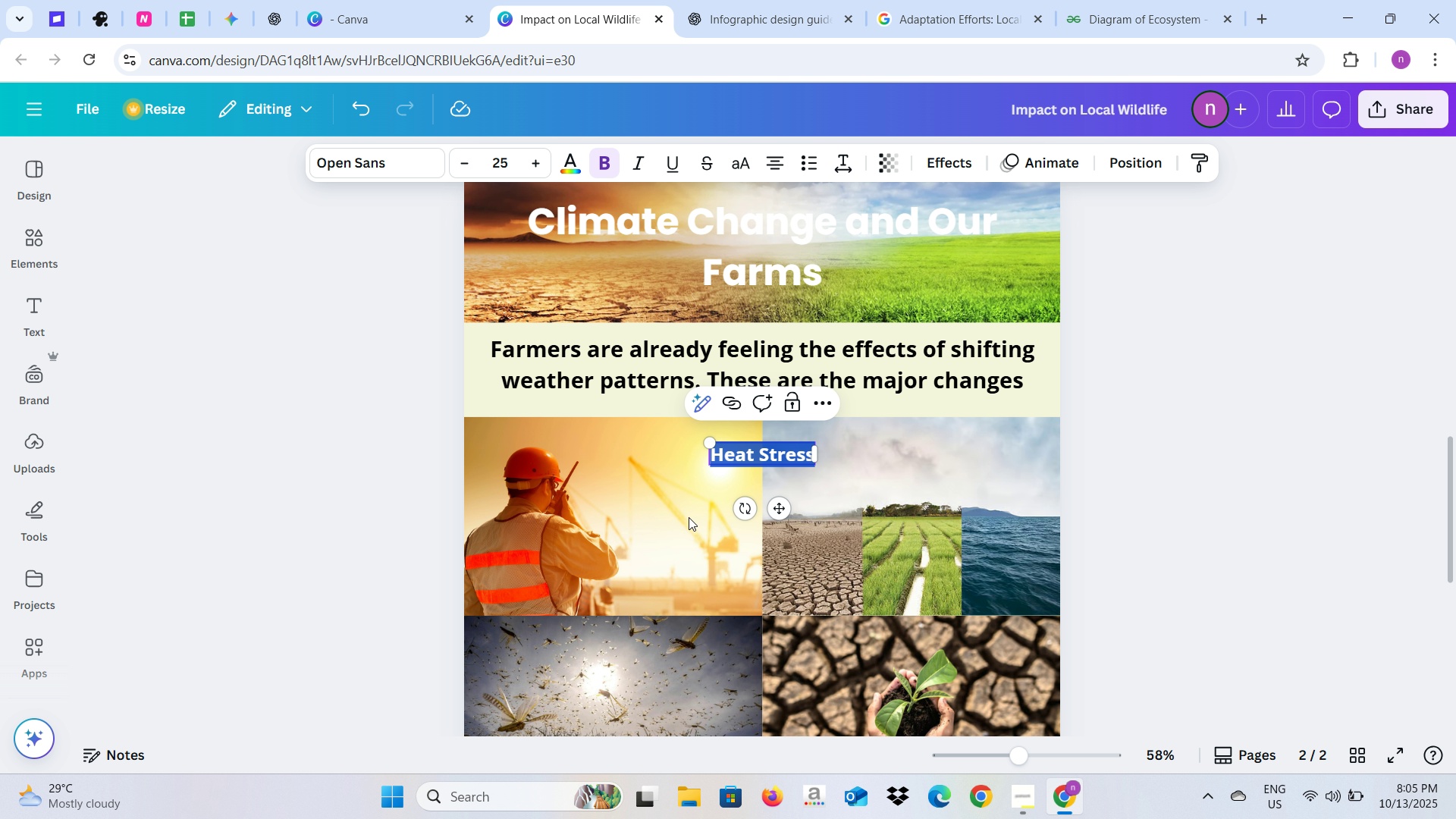 
left_click([433, 499])
 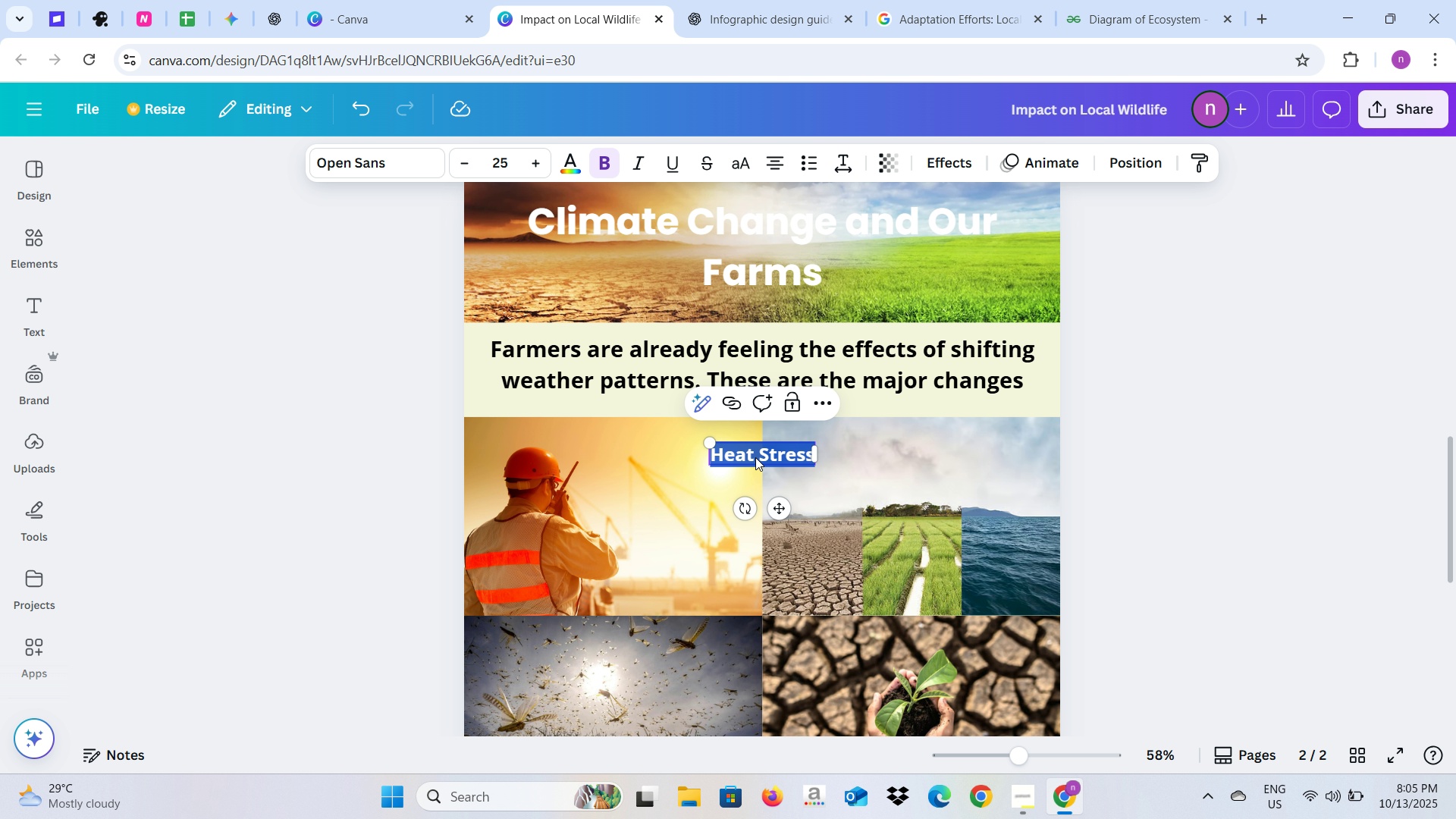 
left_click_drag(start_coordinate=[755, 457], to_coordinate=[601, 457])
 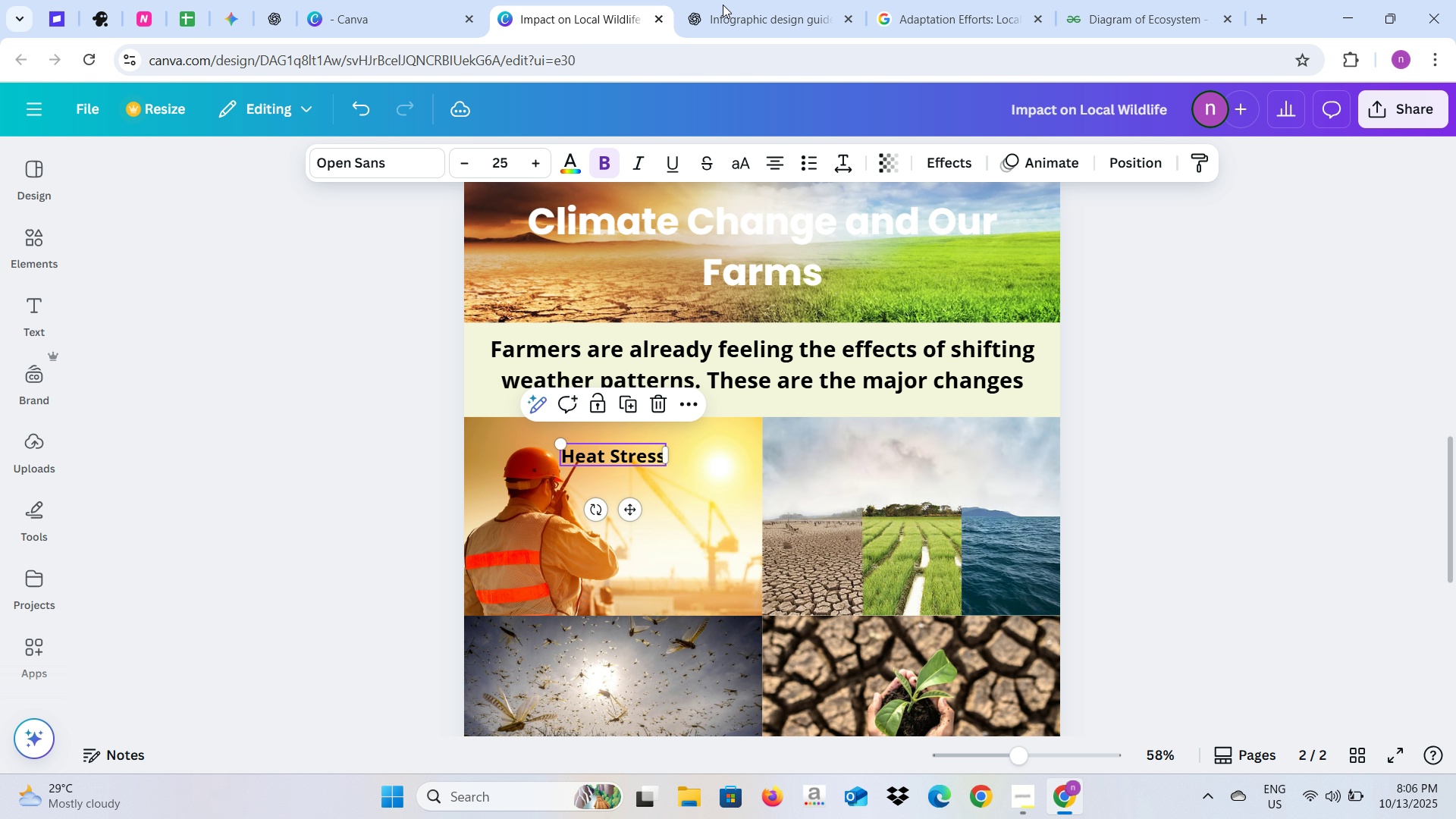 
left_click([726, 0])
 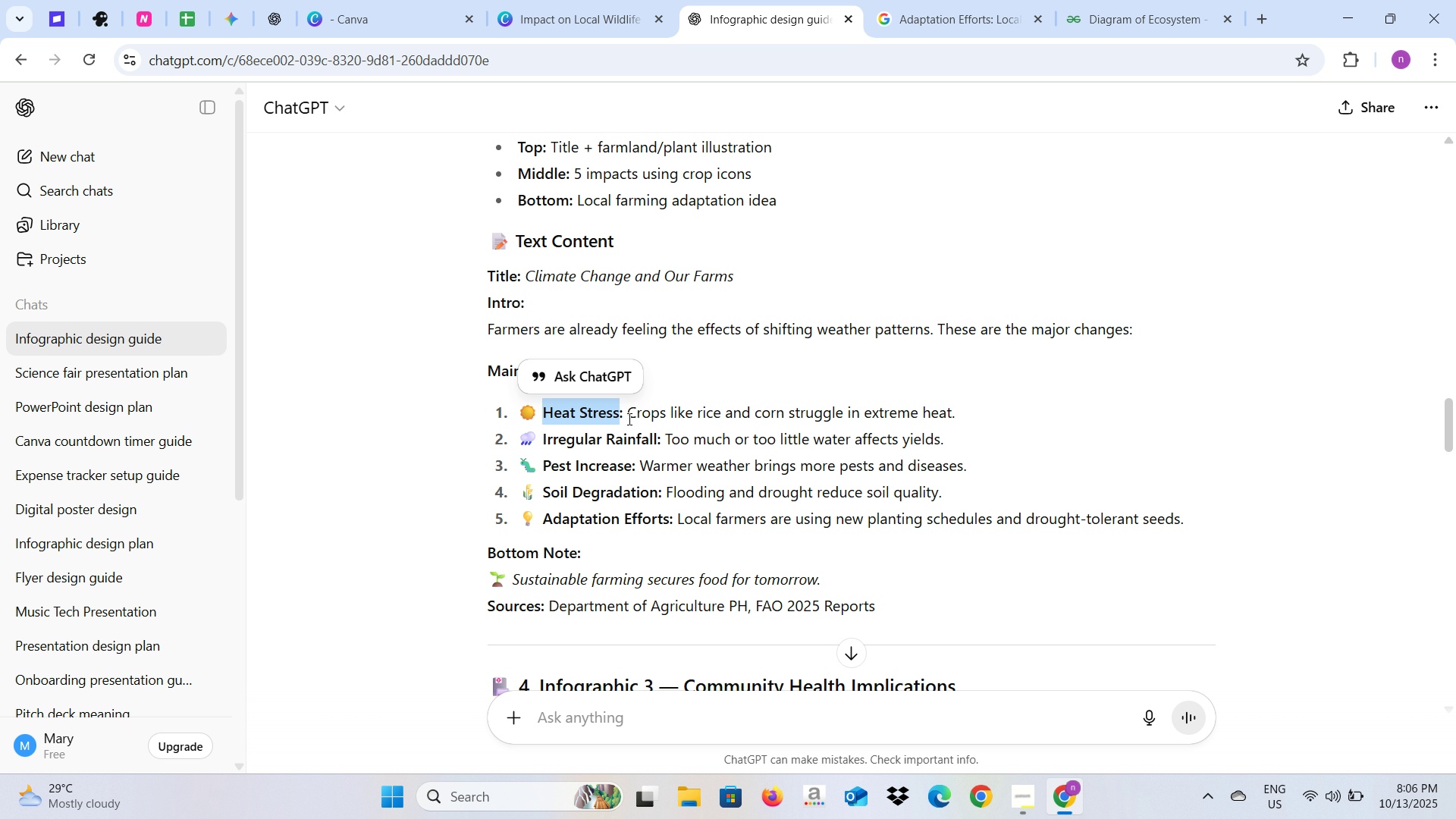 
left_click_drag(start_coordinate=[626, 419], to_coordinate=[956, 414])
 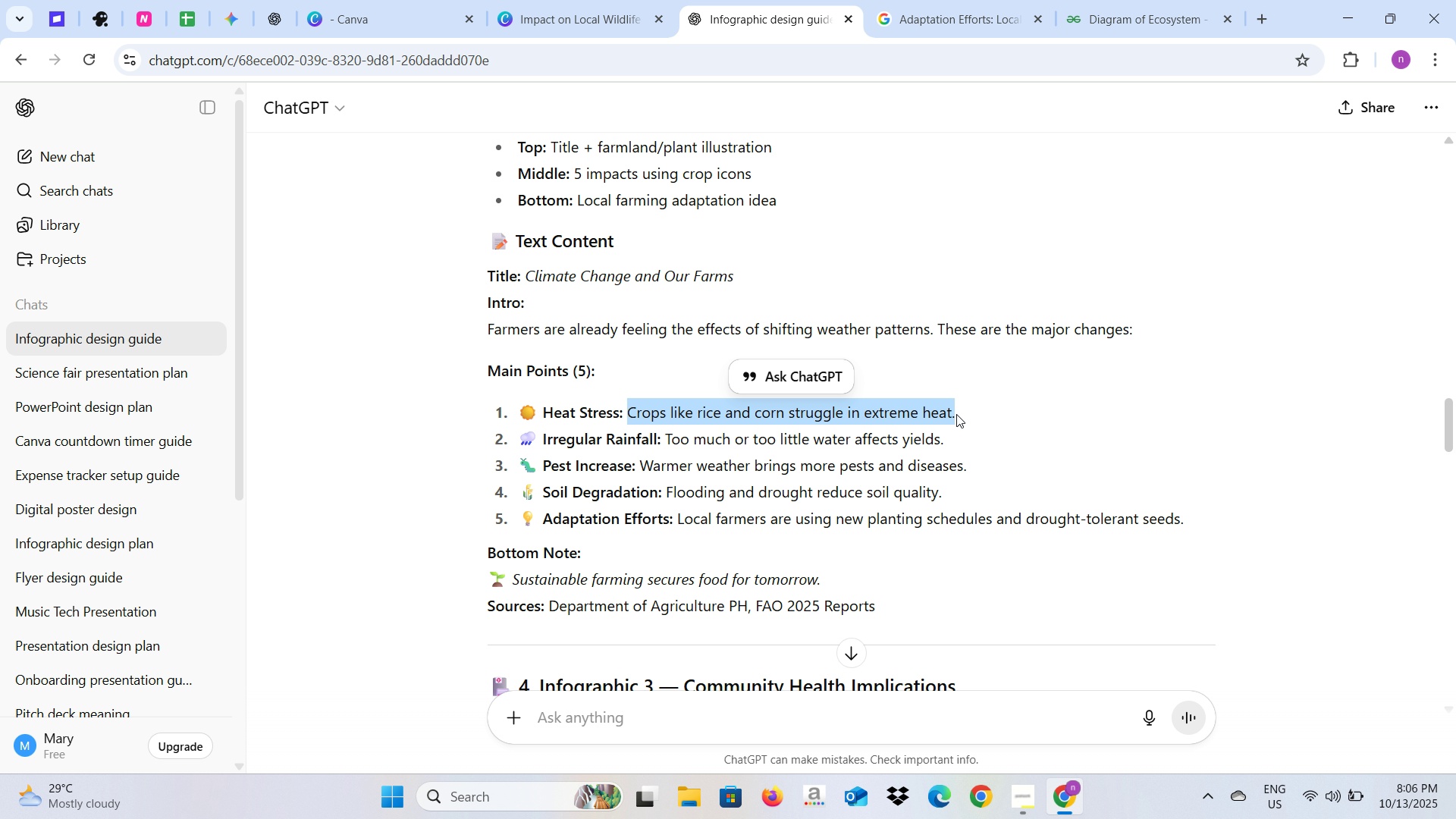 
key(Control+C)
 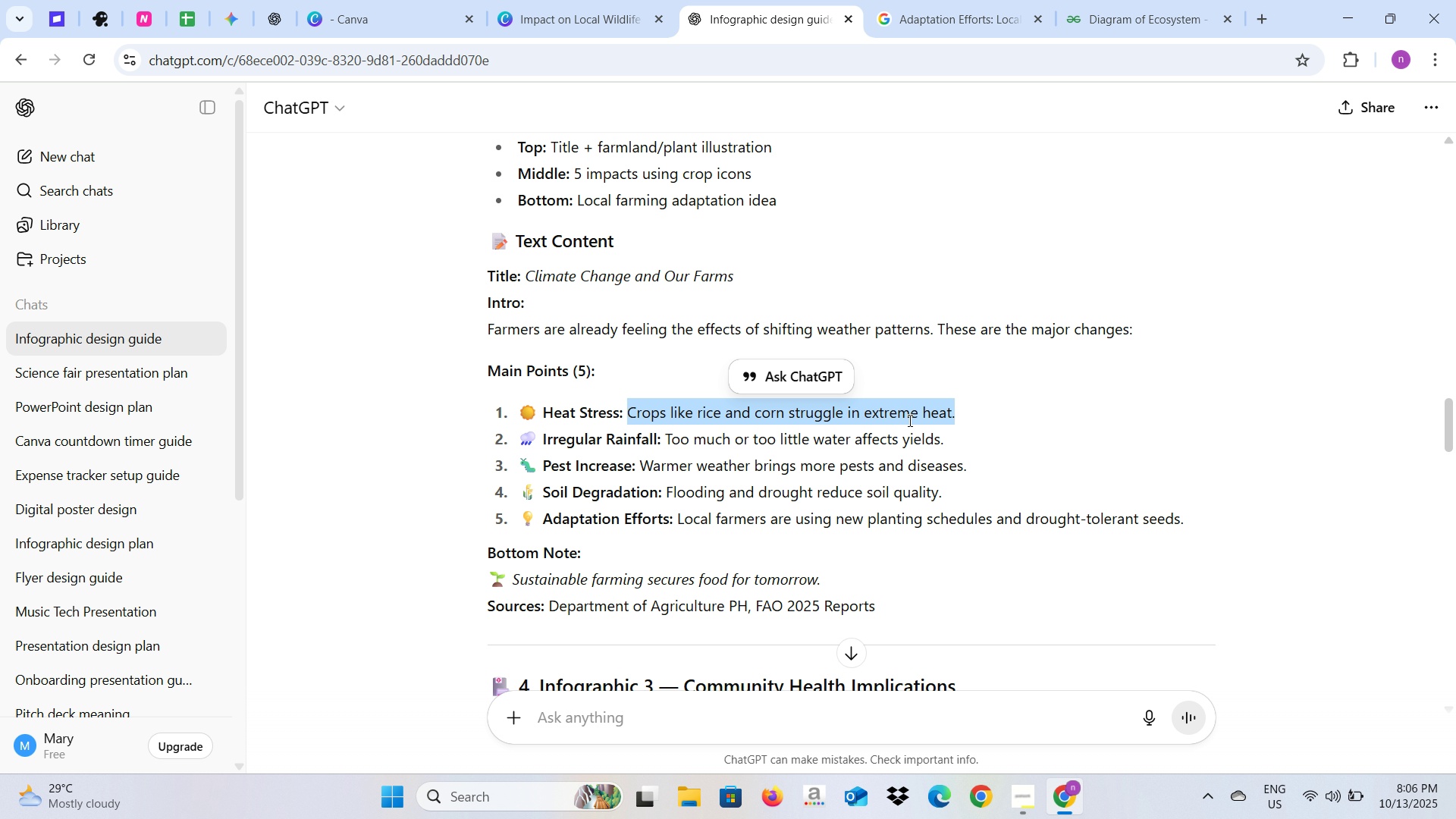 
key(Control+C)
 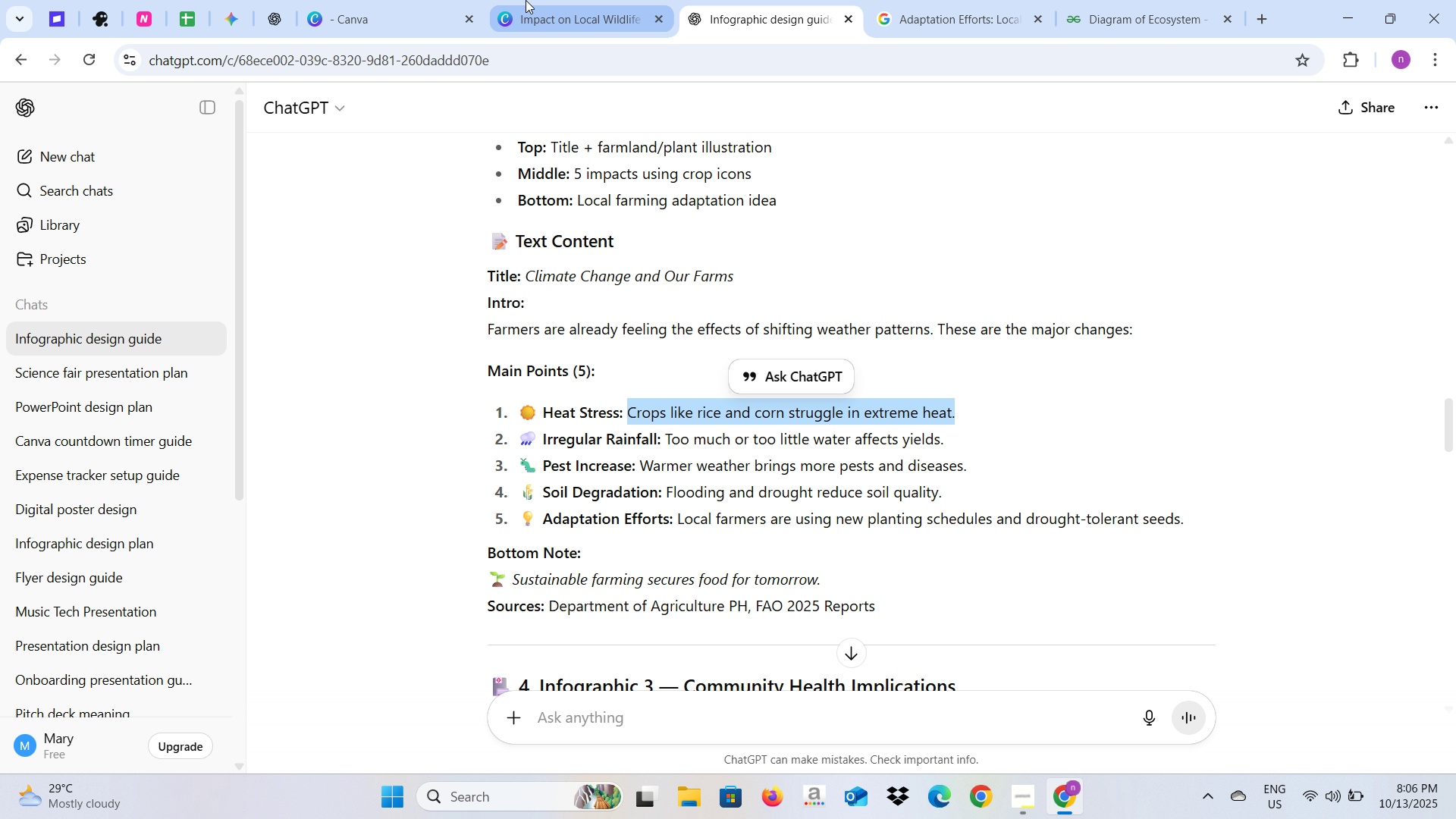 
left_click([526, 0])
 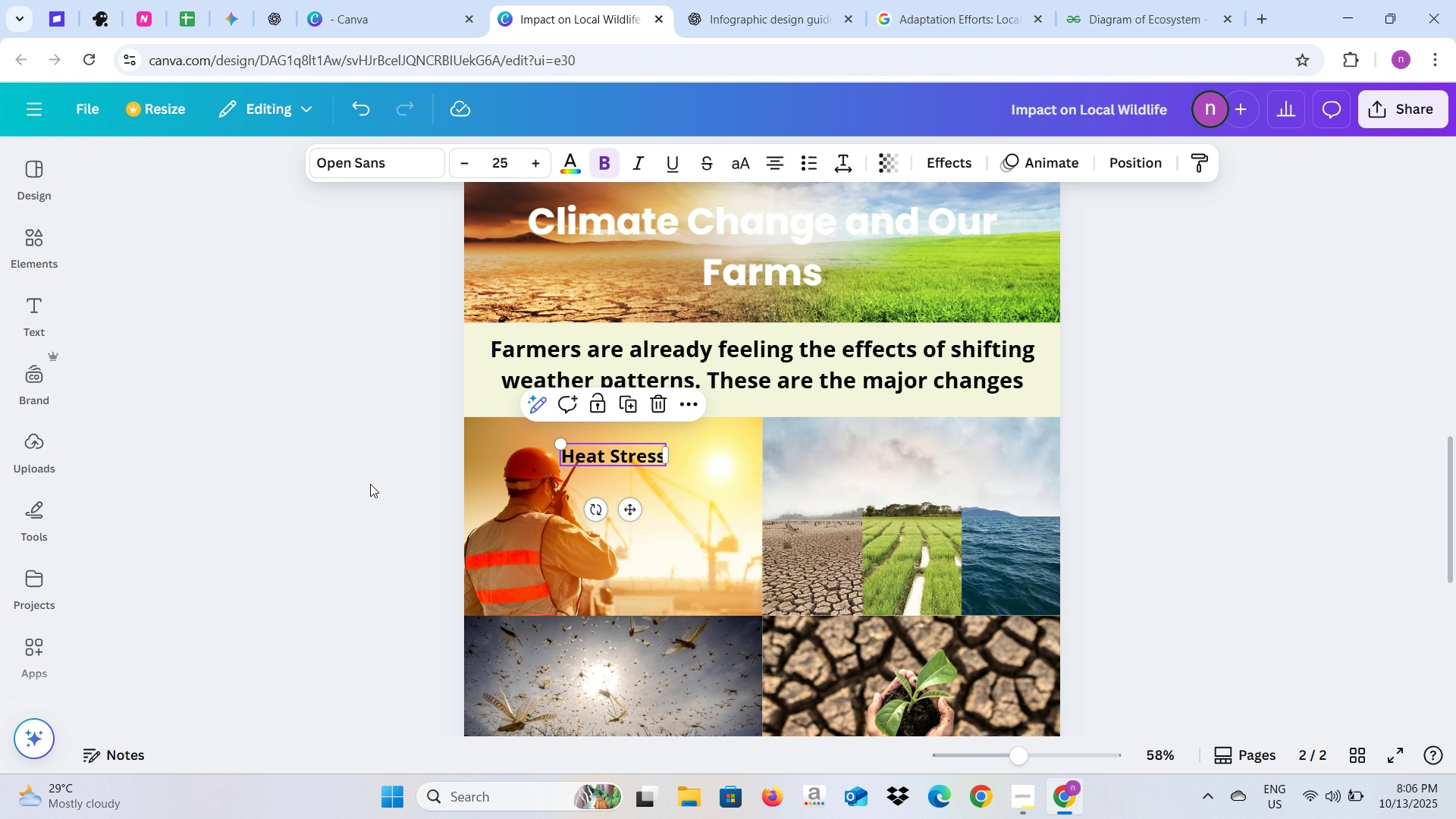 
left_click([370, 484])
 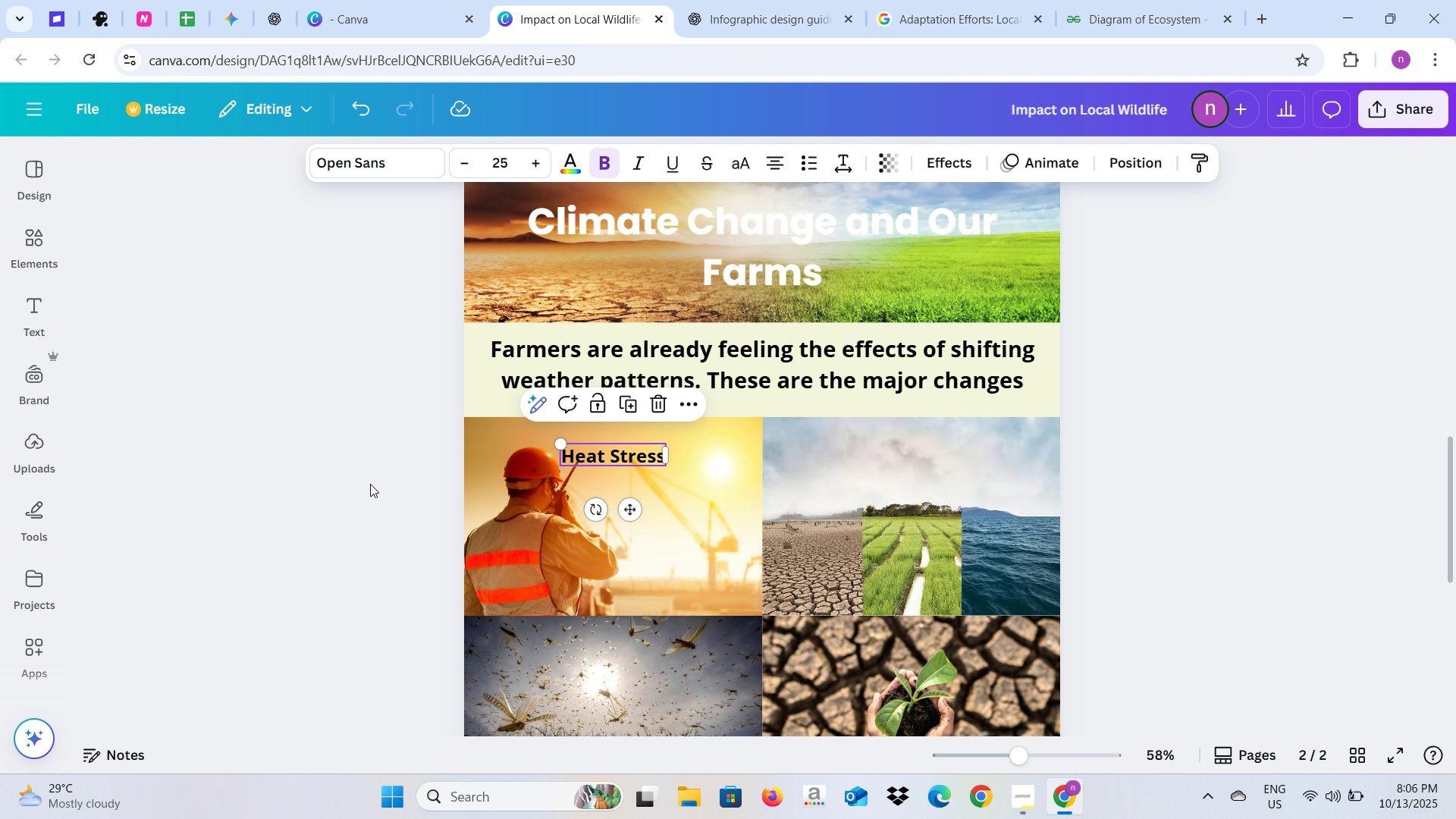 
hold_key(key=ControlLeft, duration=0.4)
 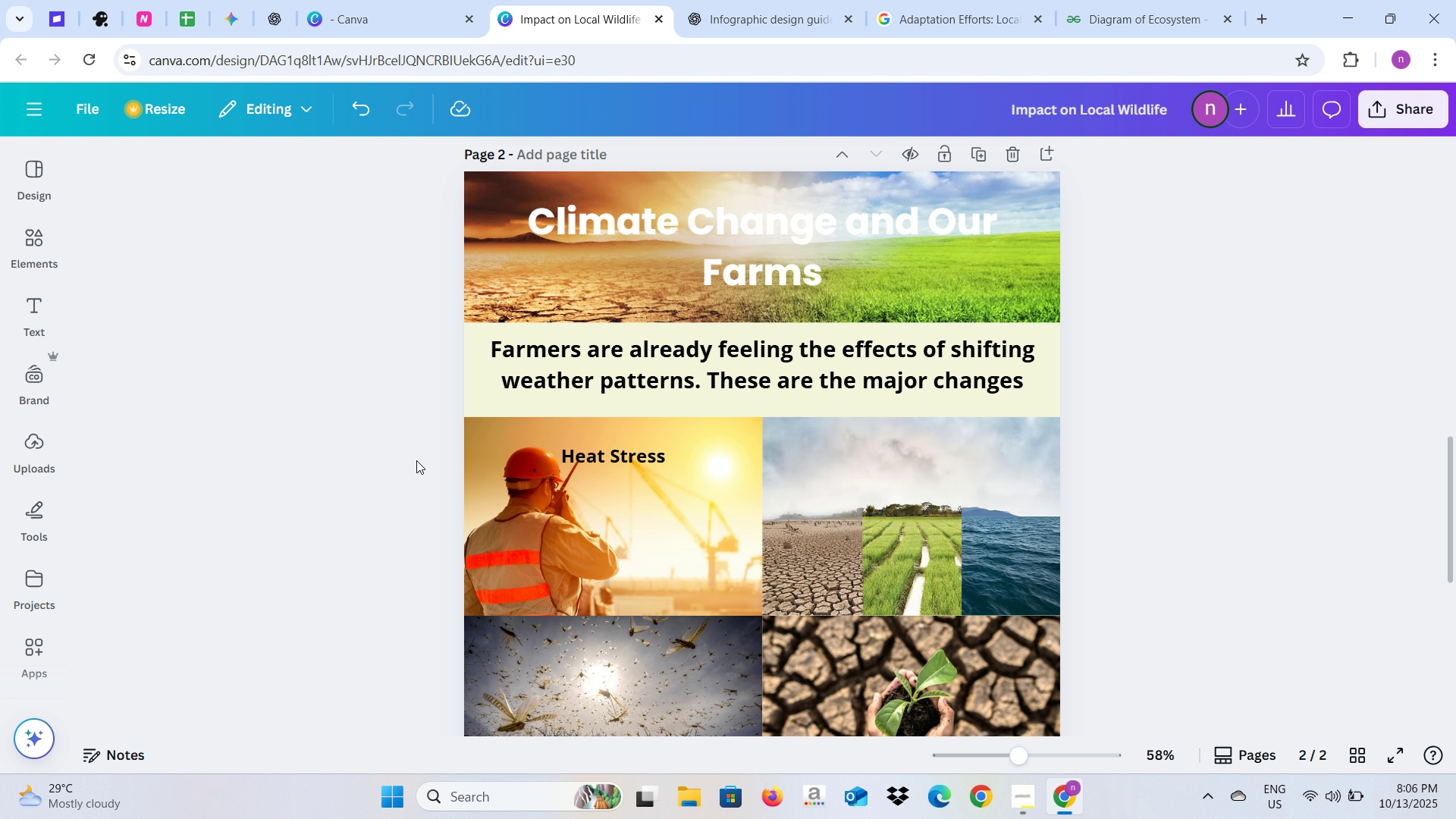 
key(V)
 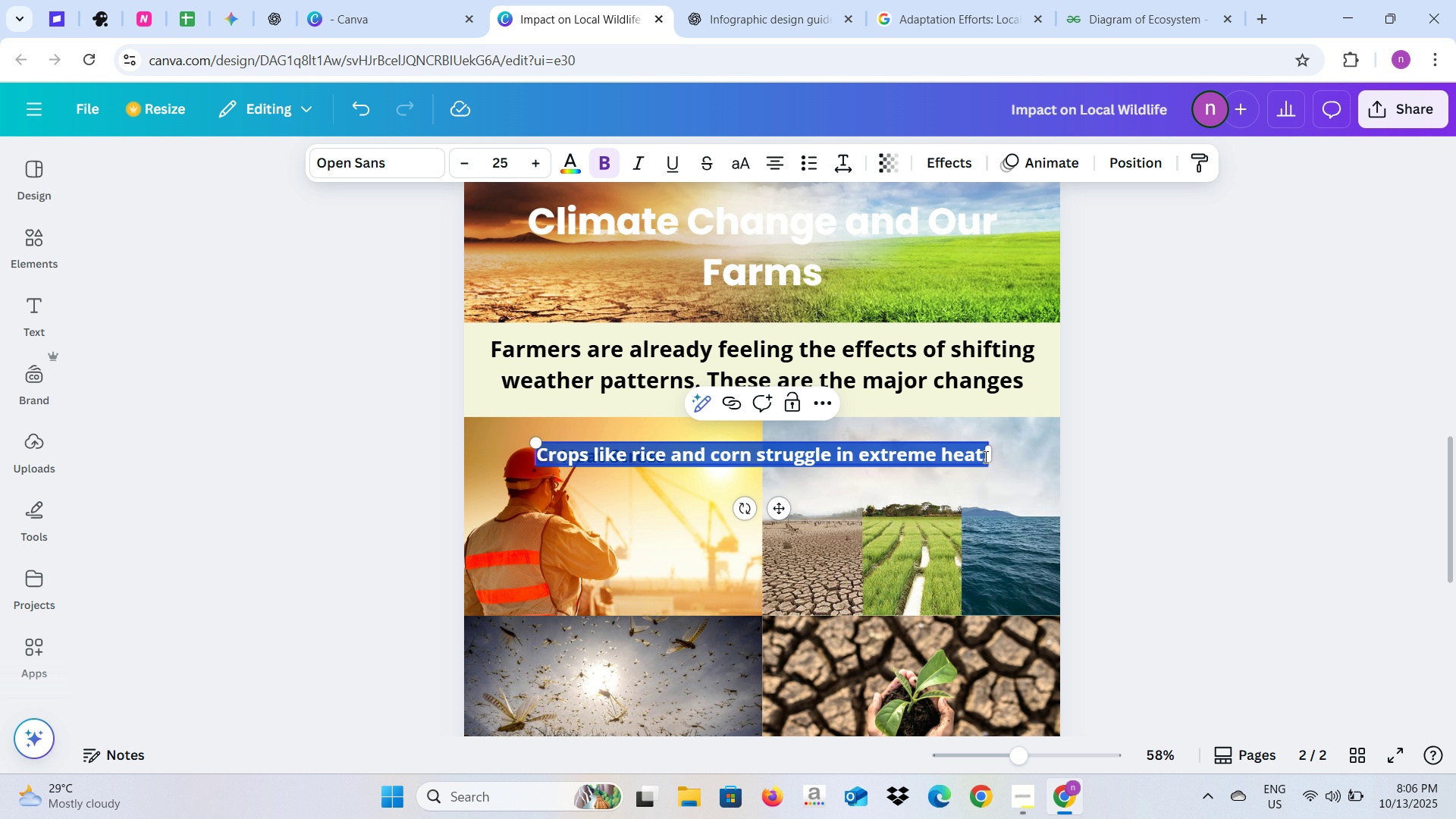 
left_click_drag(start_coordinate=[990, 454], to_coordinate=[762, 472])
 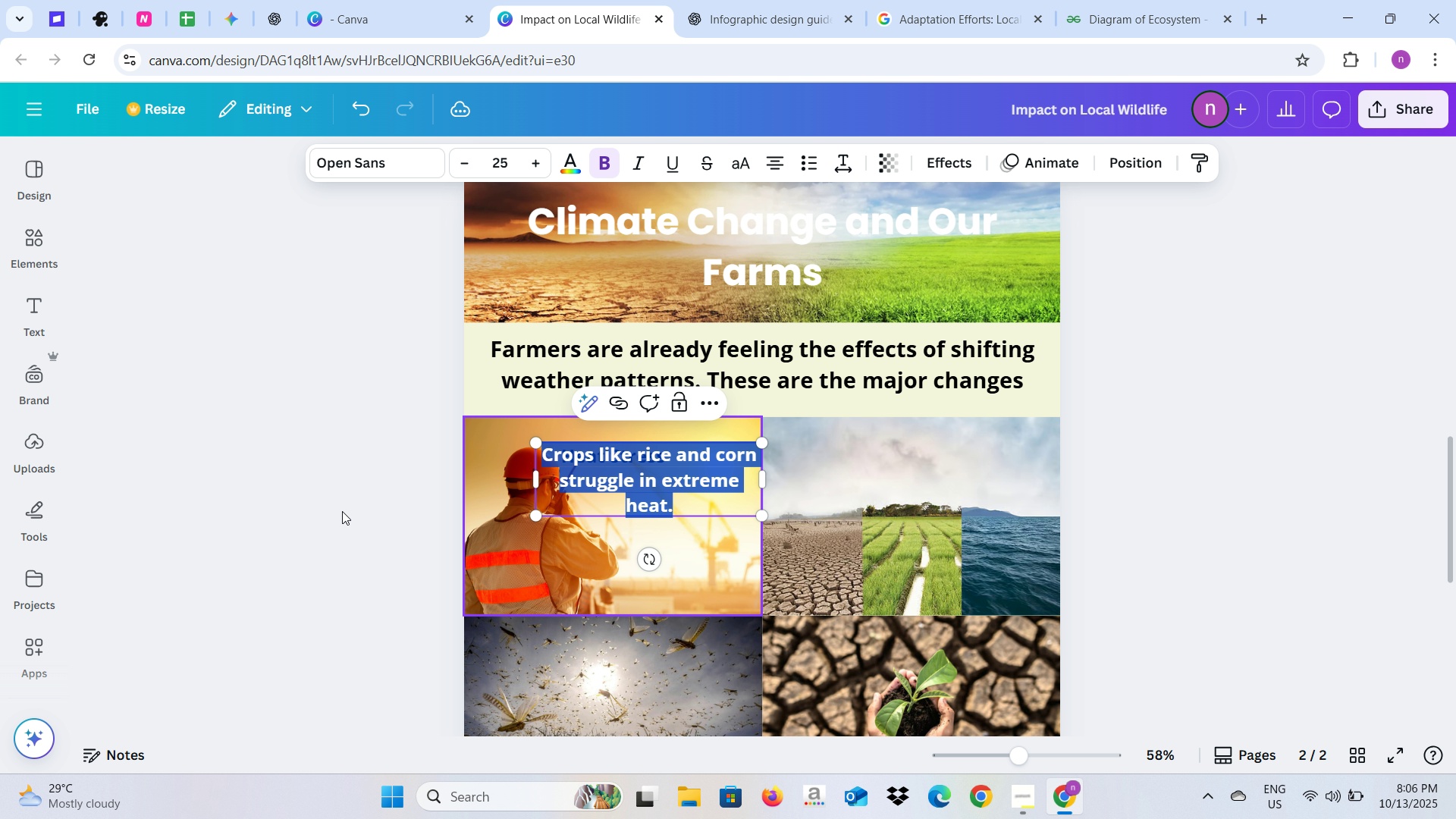 
left_click([341, 511])
 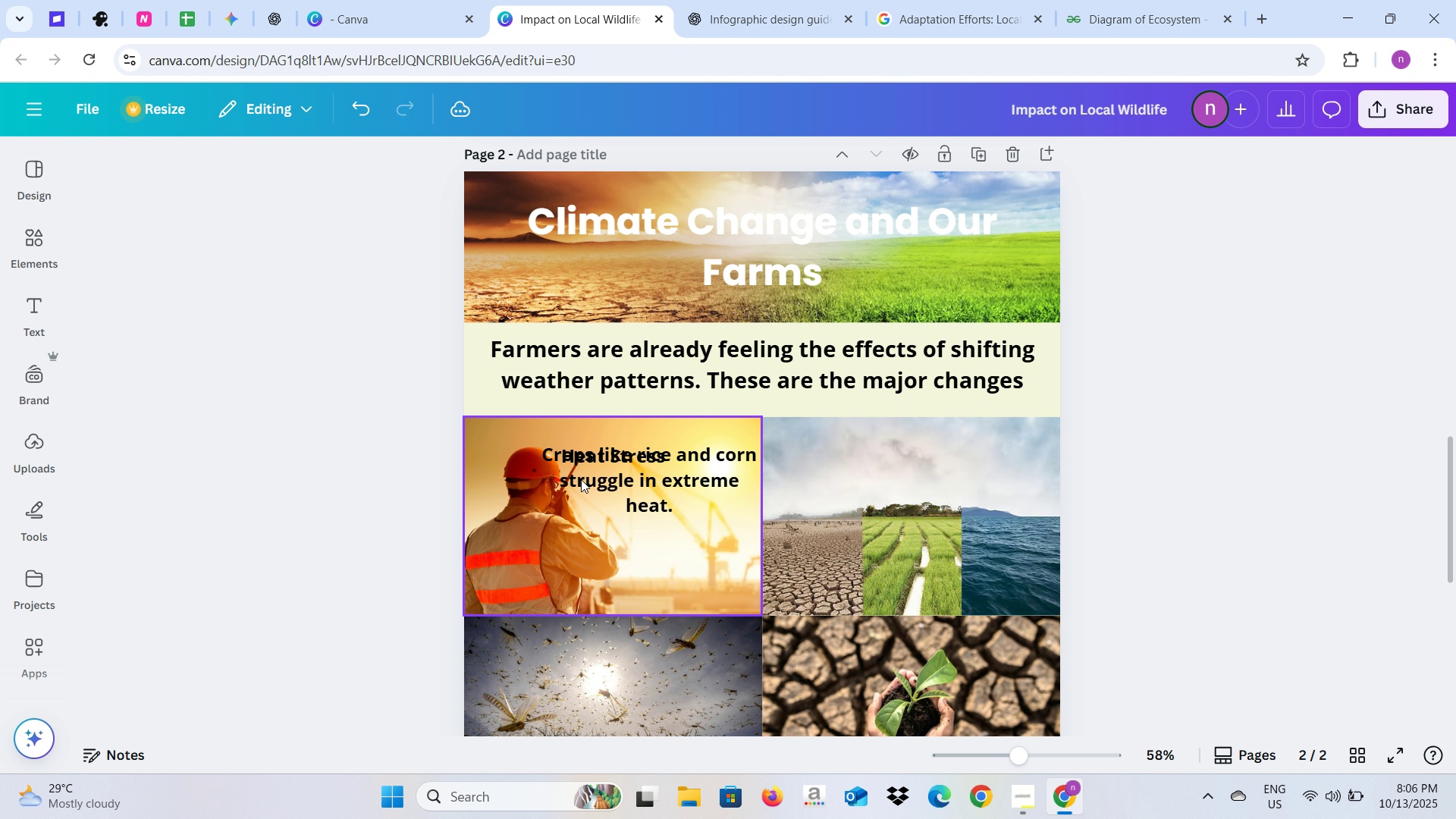 
left_click([581, 479])
 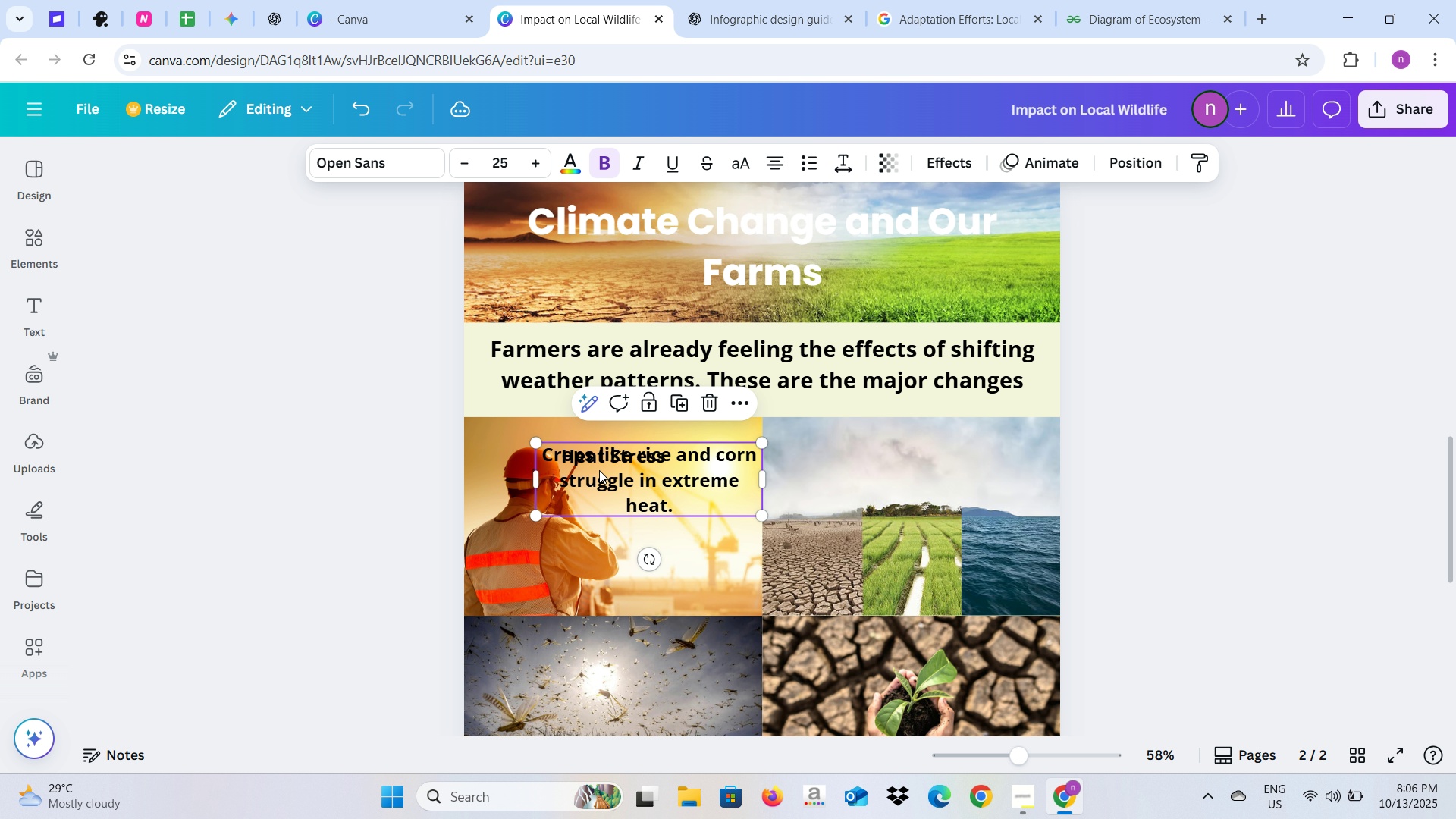 
left_click_drag(start_coordinate=[600, 472], to_coordinate=[570, 516])
 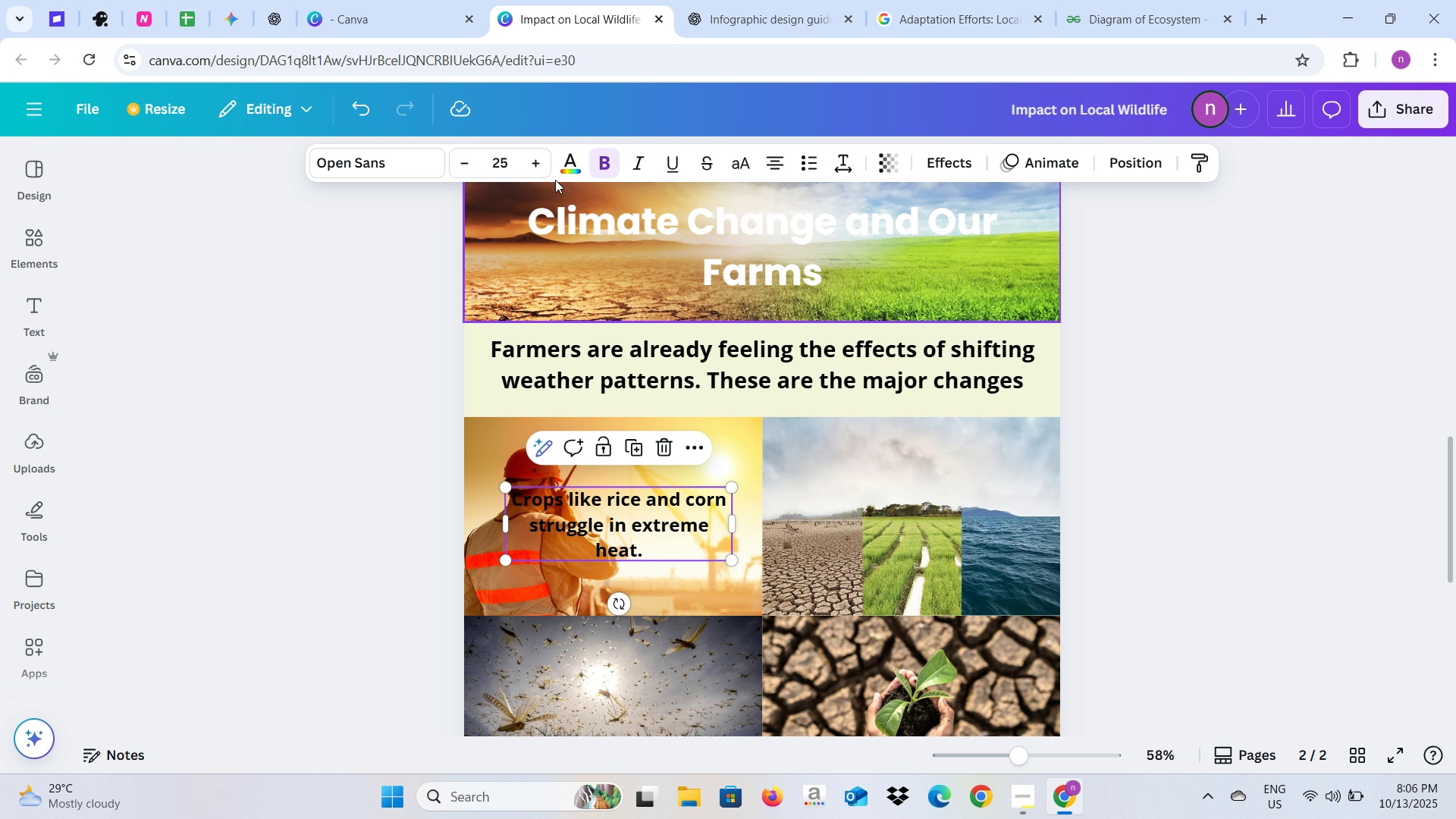 
left_click([562, 166])
 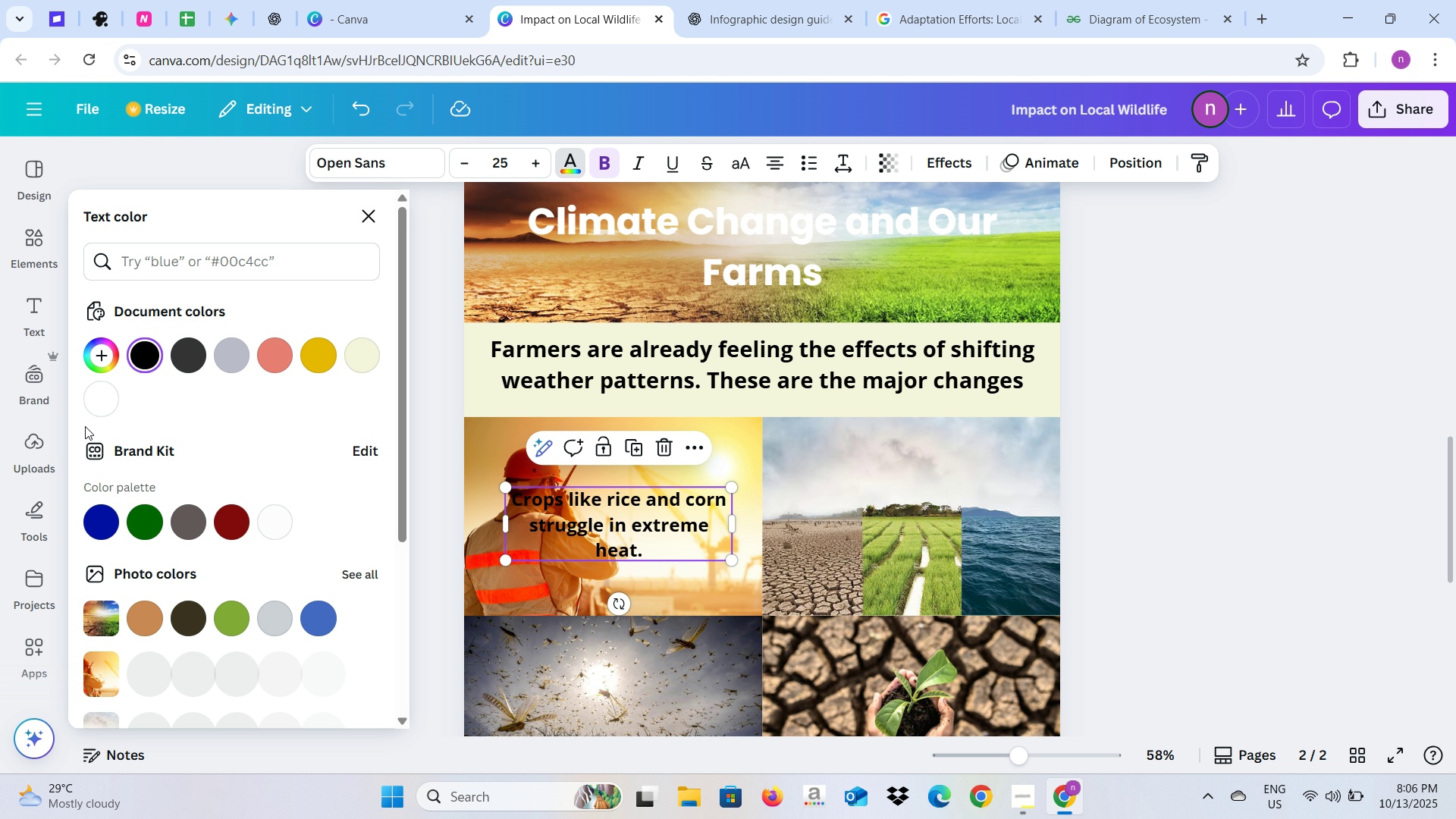 
left_click([86, 406])
 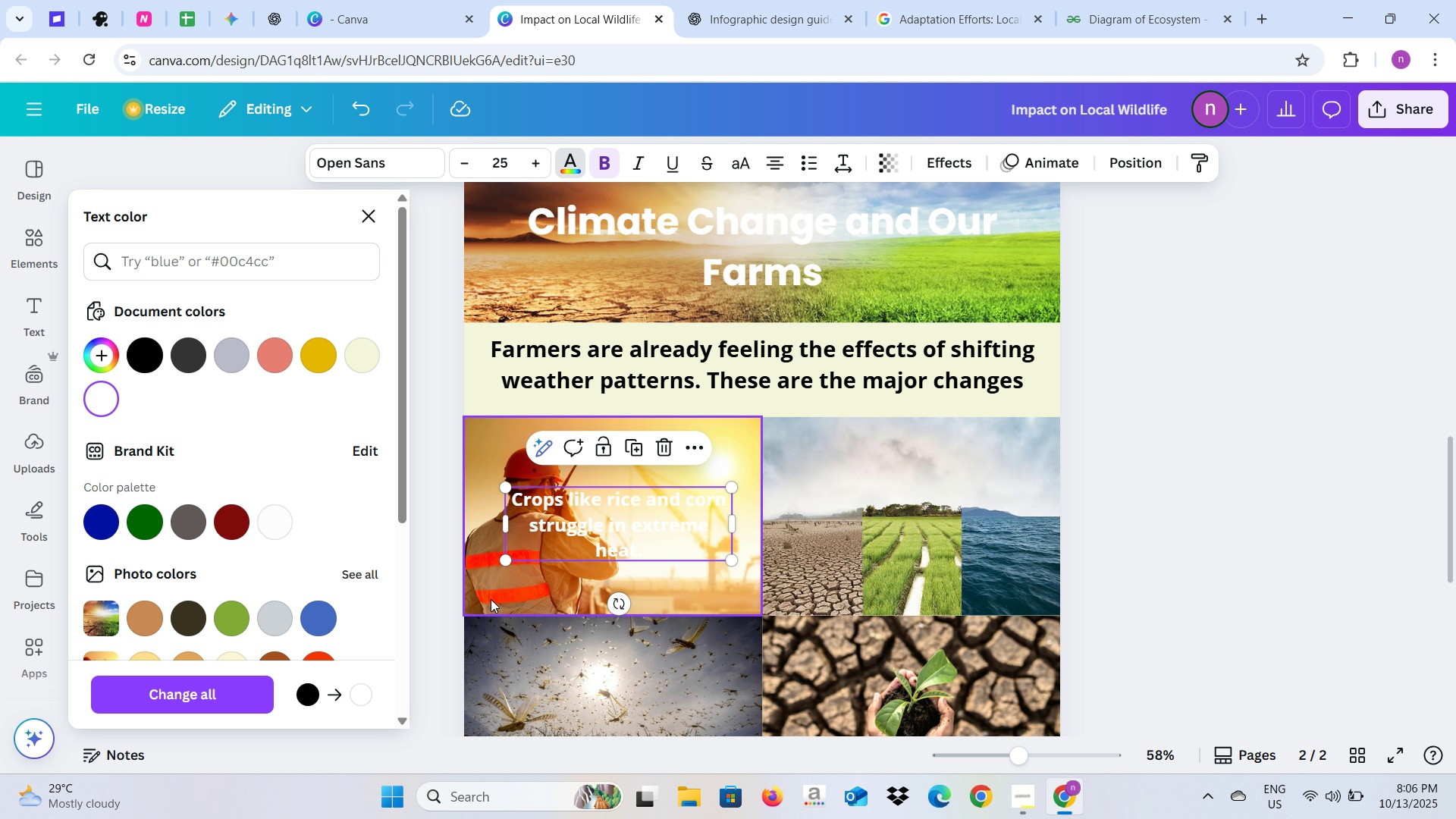 
left_click([141, 362])
 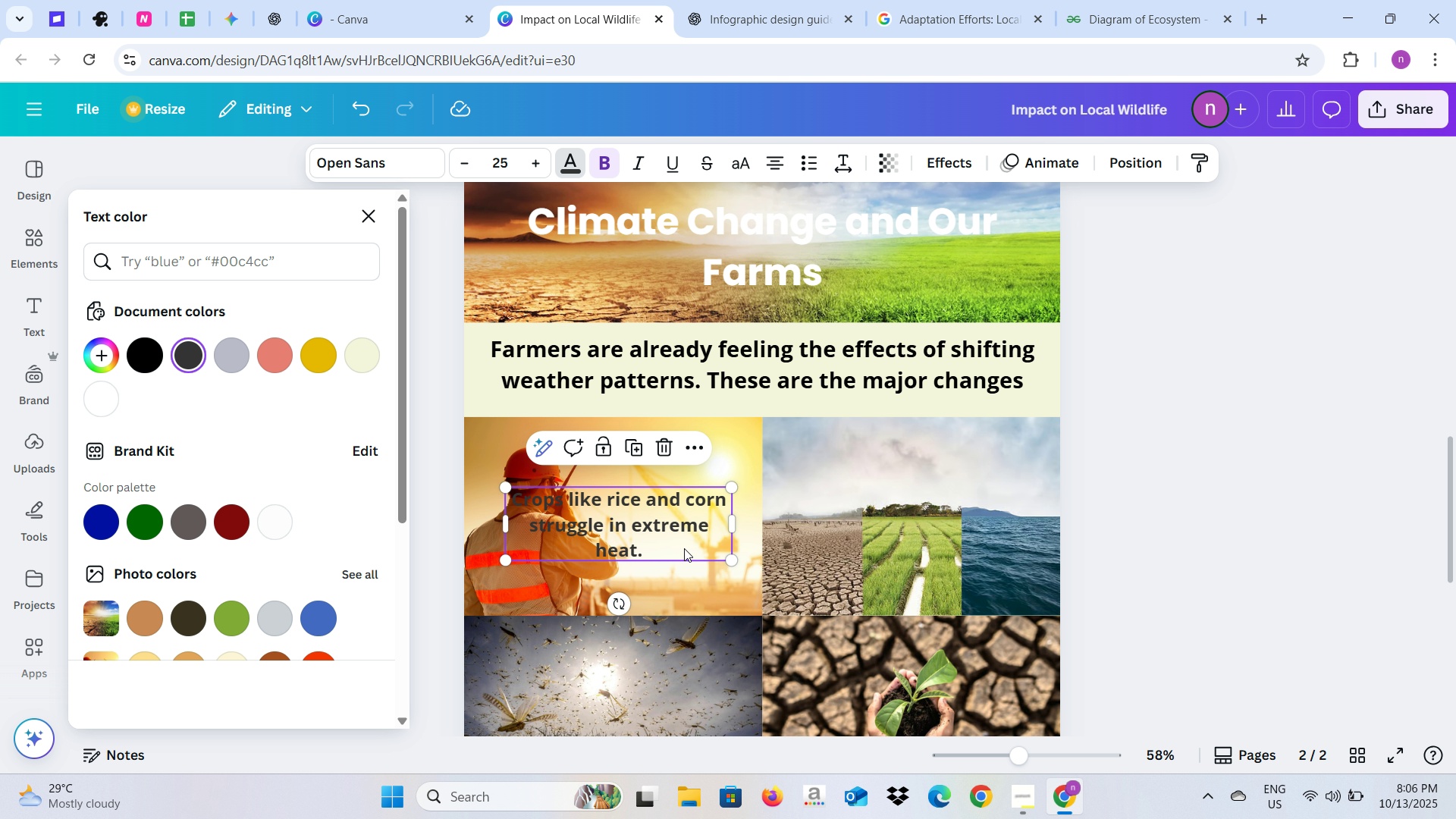 
left_click([1125, 458])
 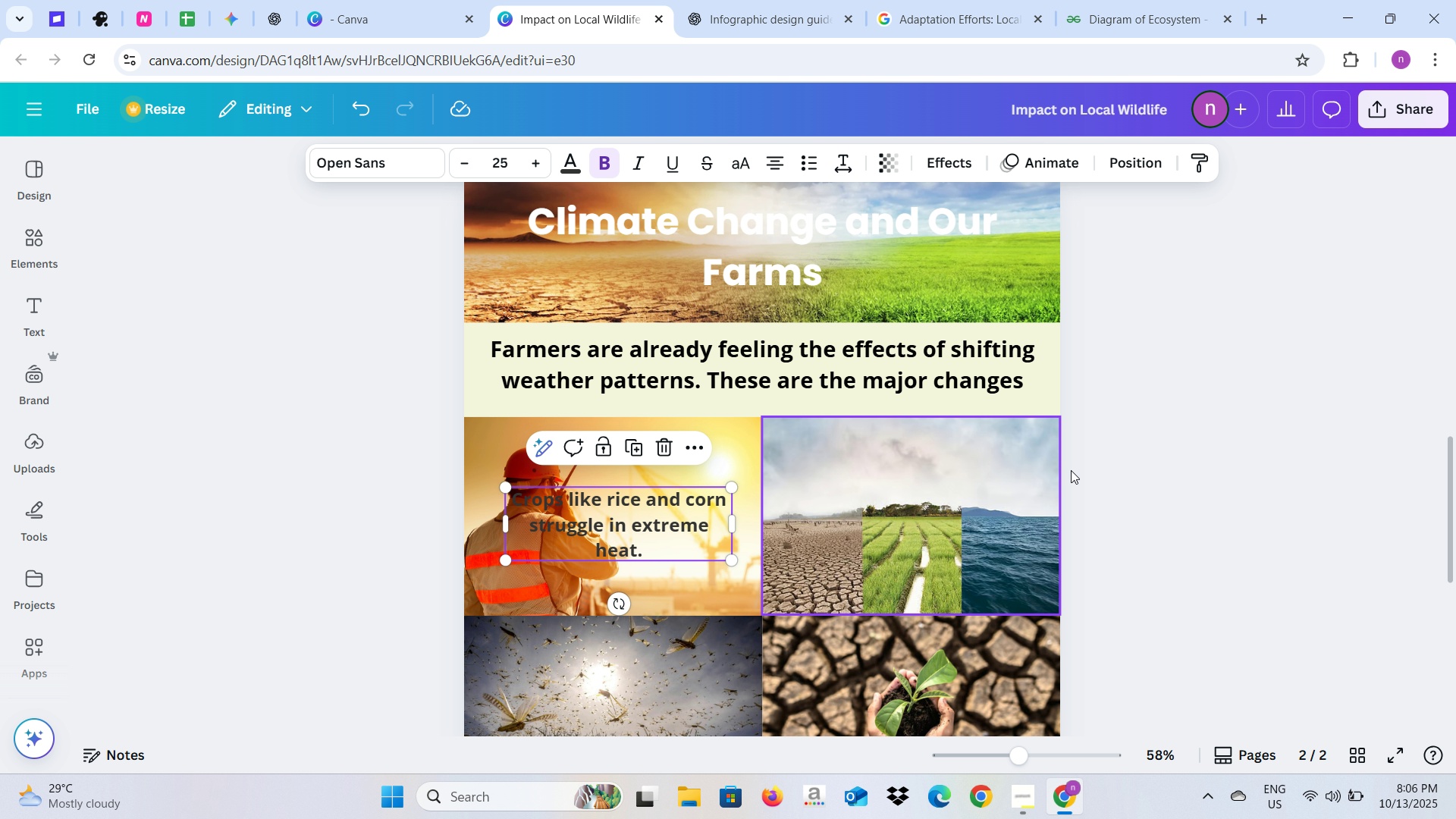 
left_click([1087, 472])
 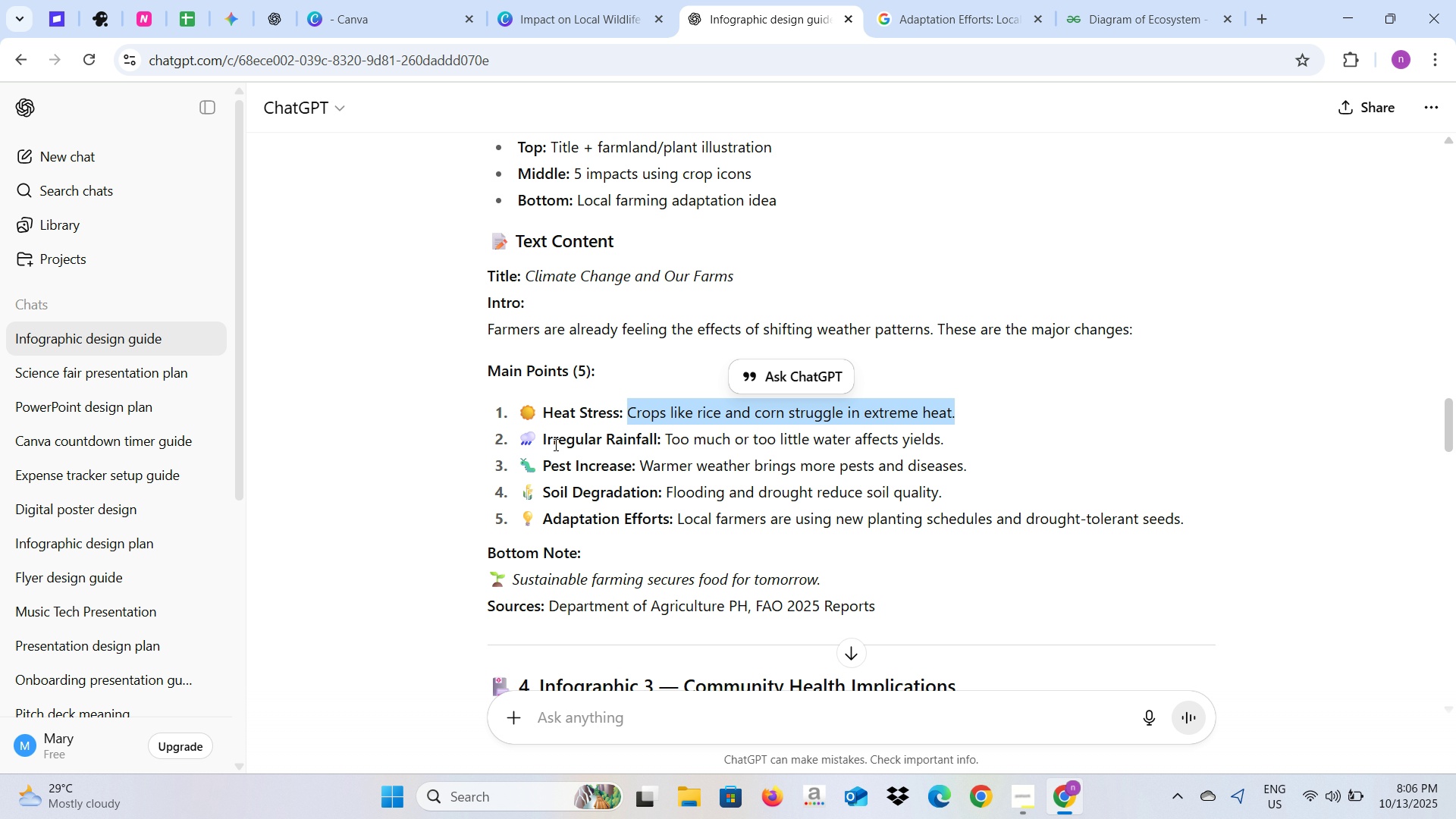 
left_click_drag(start_coordinate=[540, 441], to_coordinate=[657, 435])
 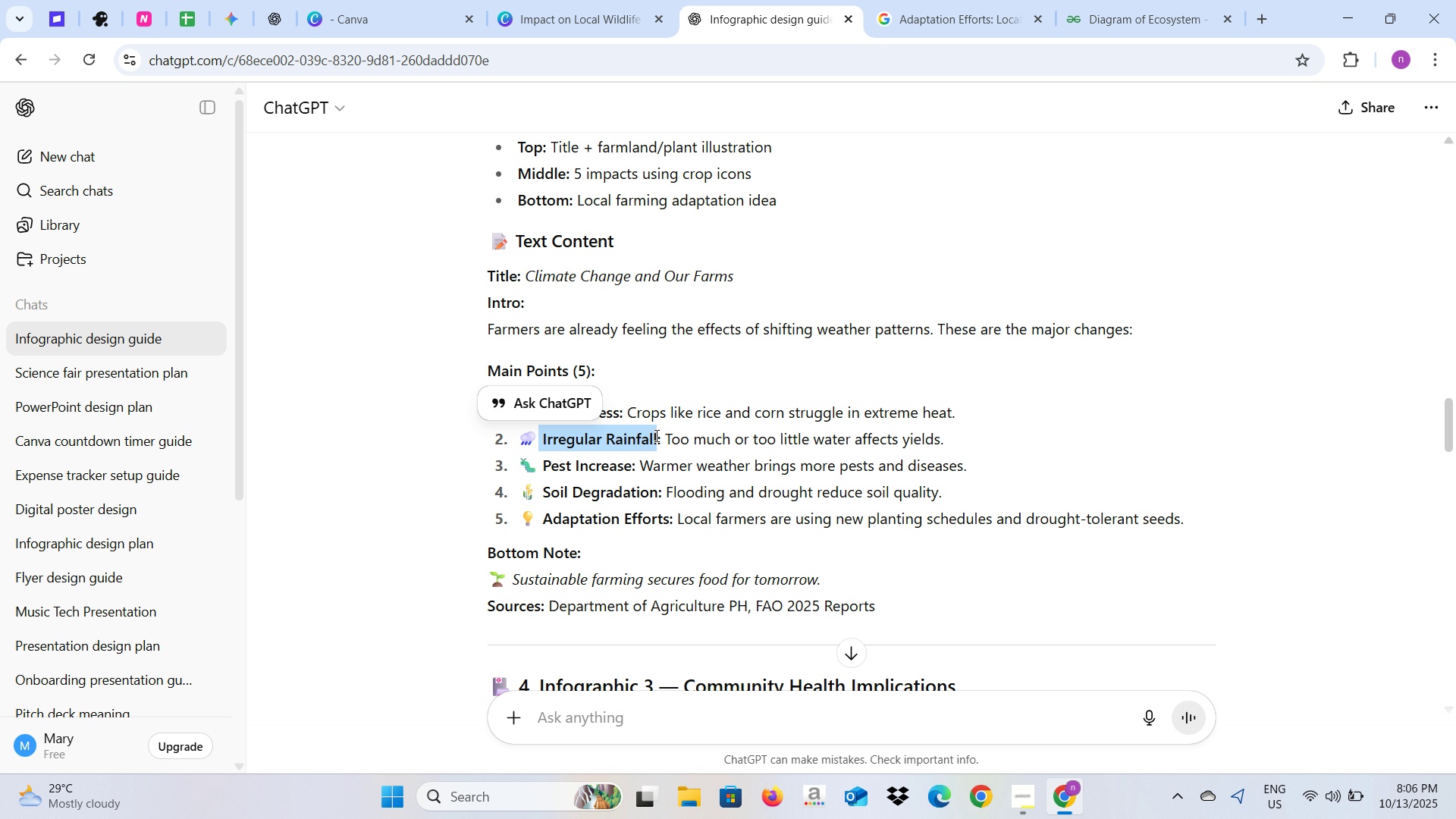 
key(Control+C)
 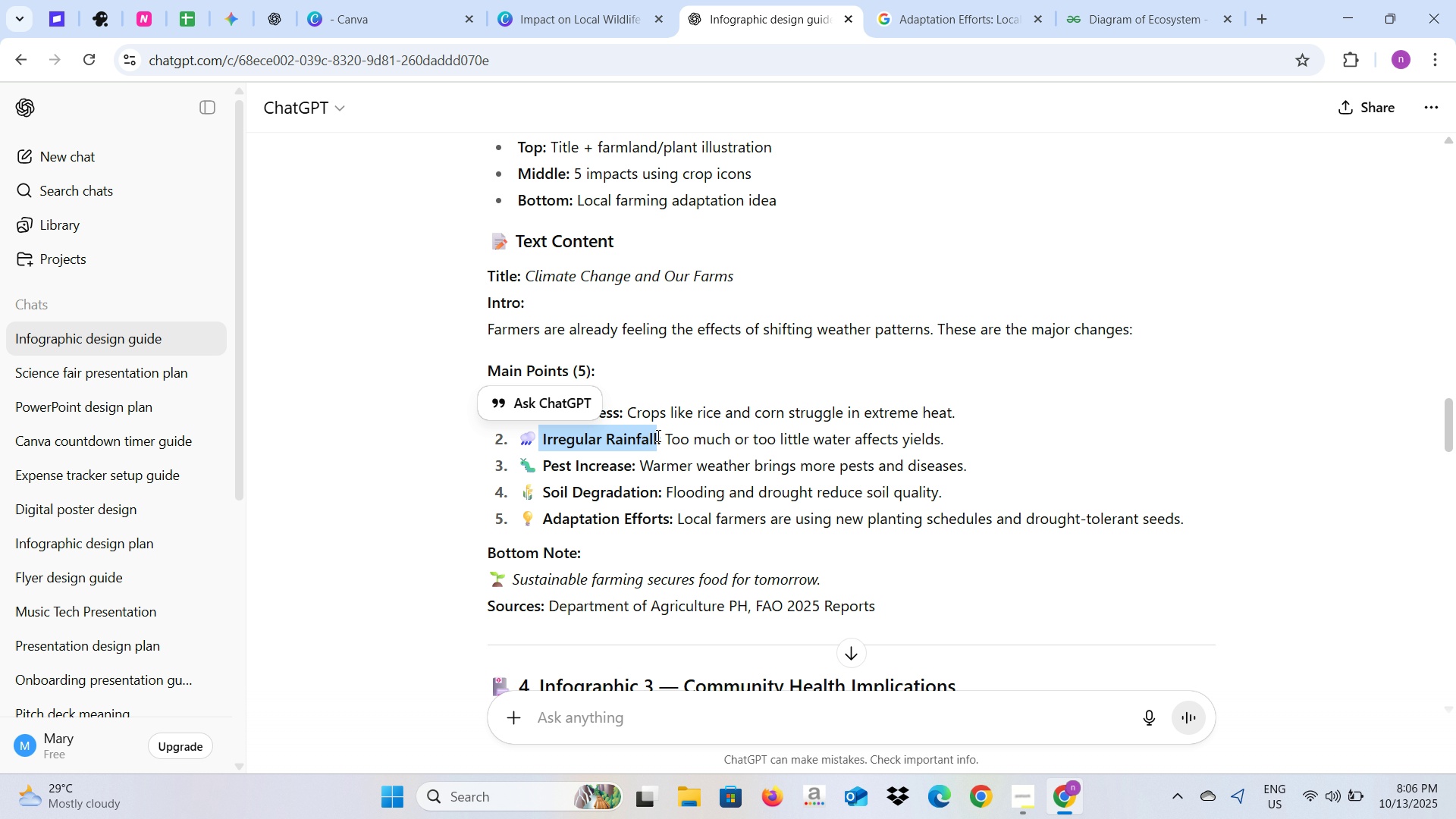 
key(Control+C)
 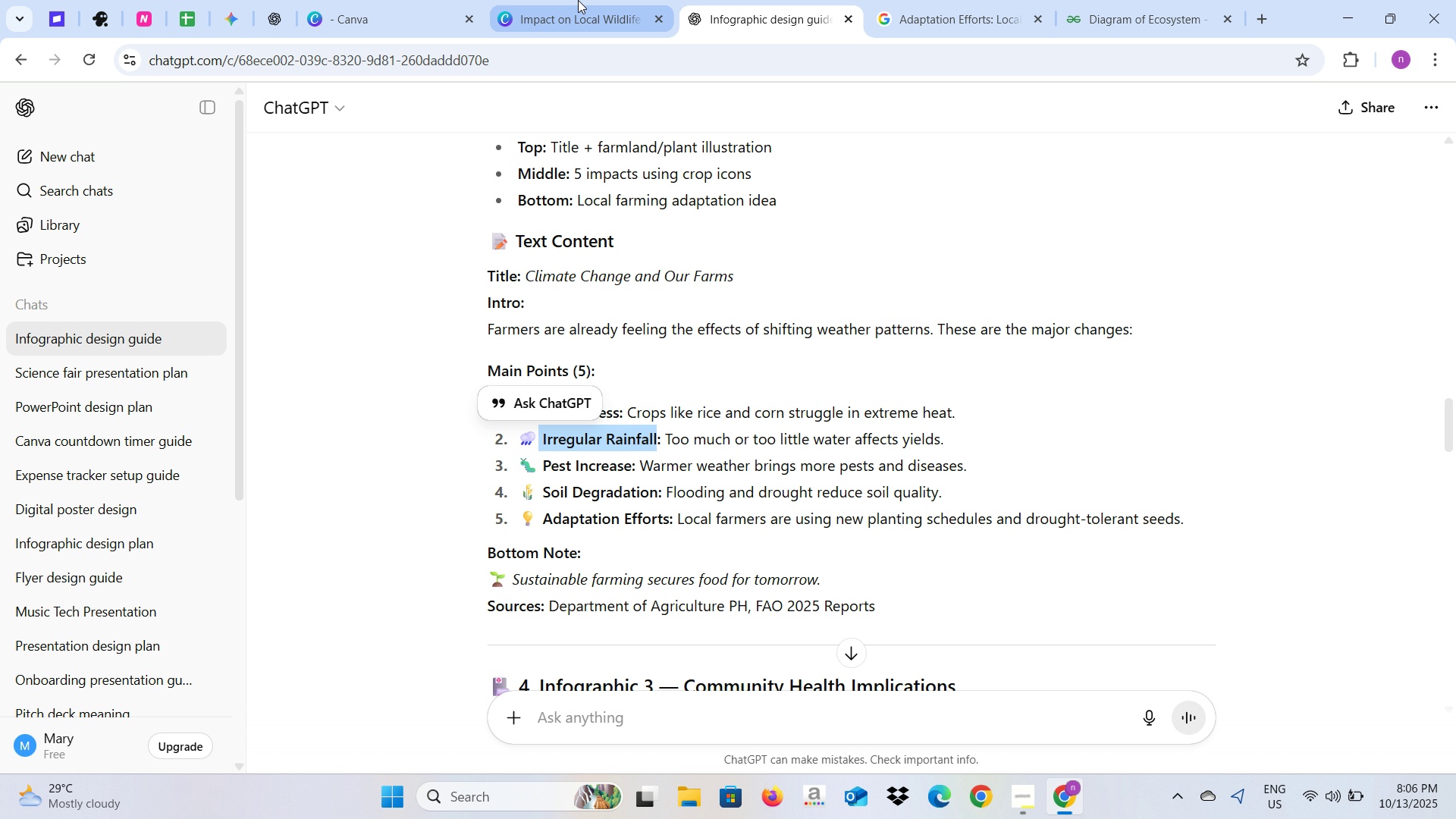 
left_click([578, 0])
 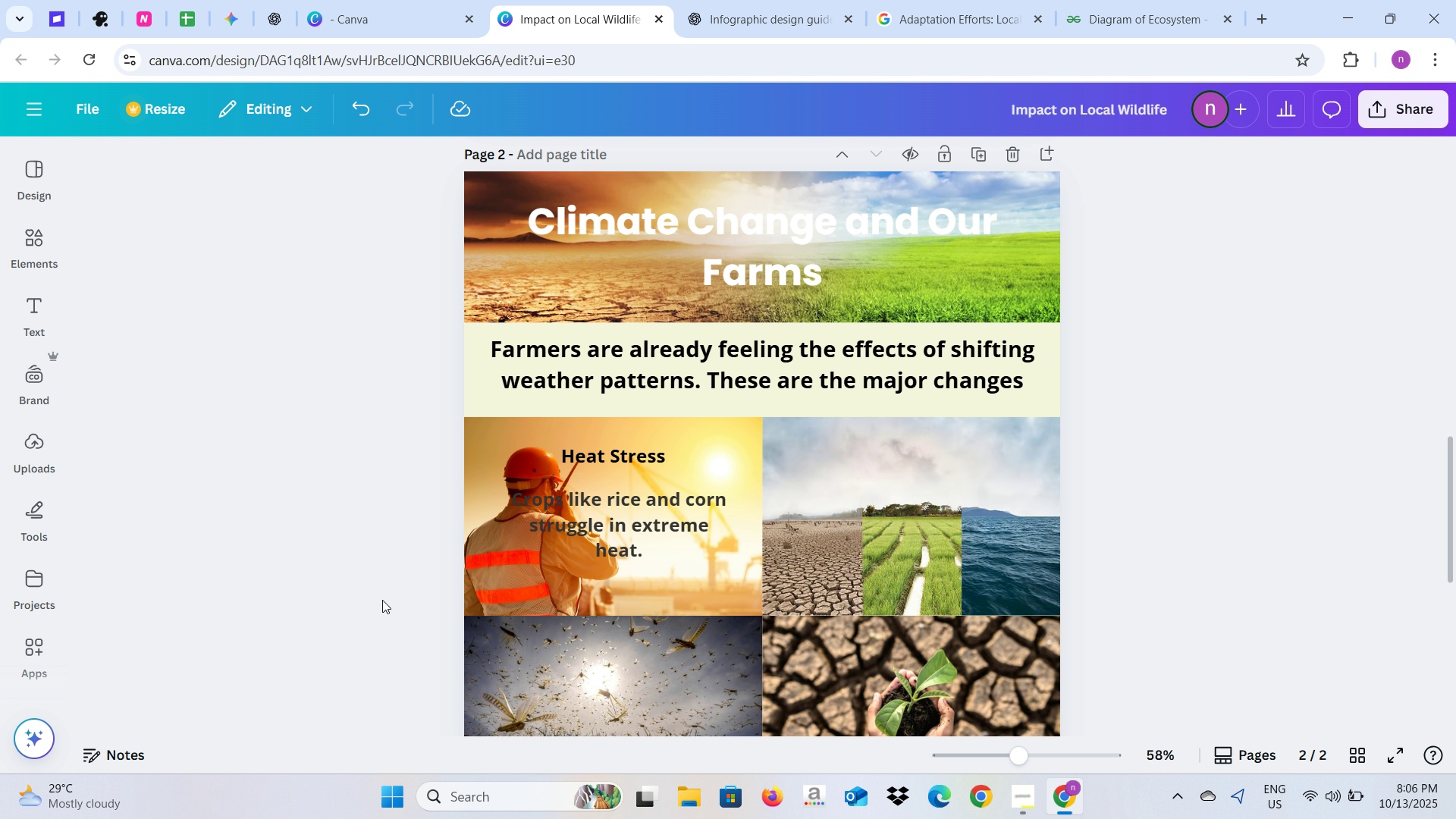 
left_click([382, 600])
 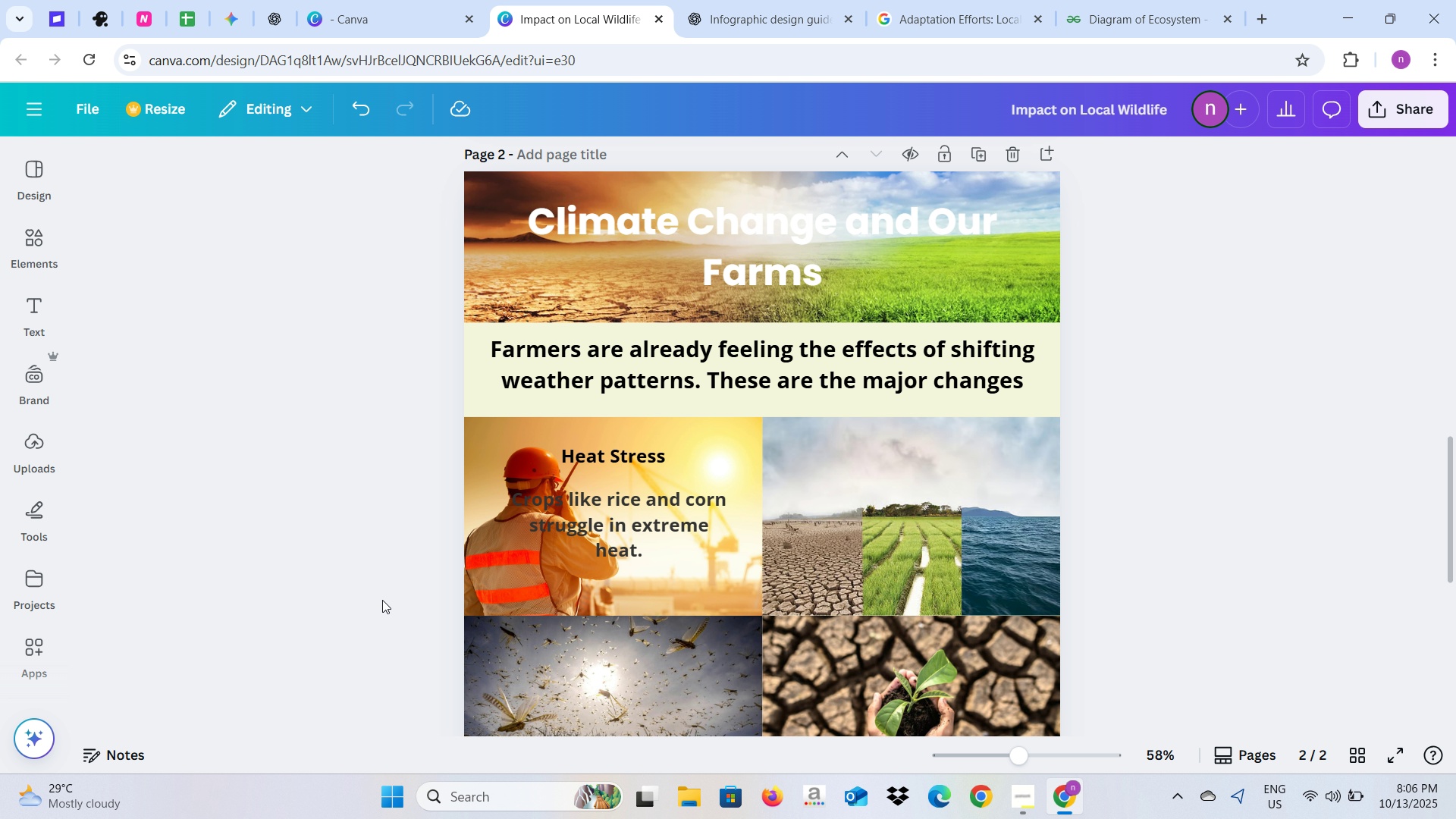 
key(Control+V)
 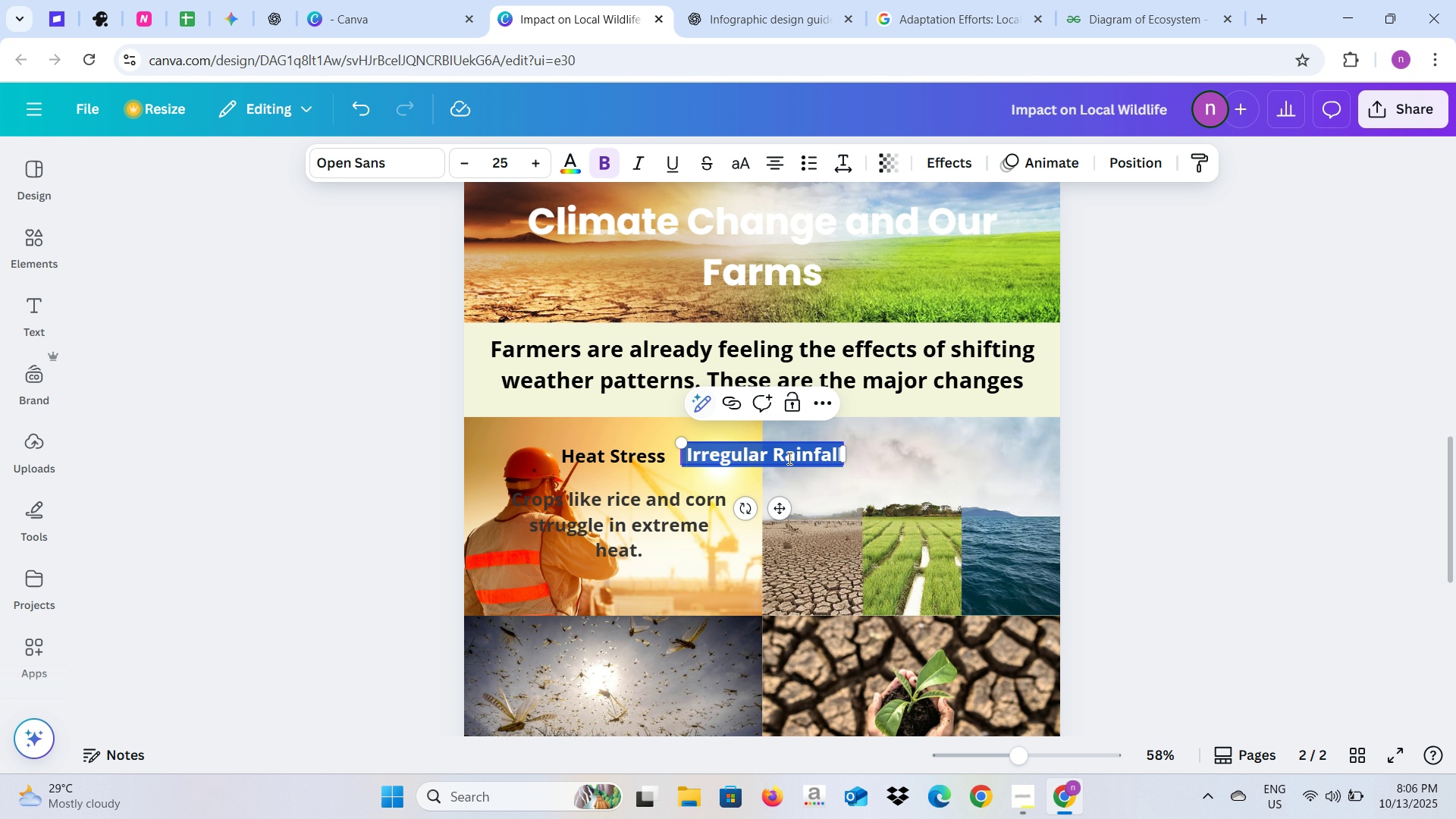 
left_click([403, 516])
 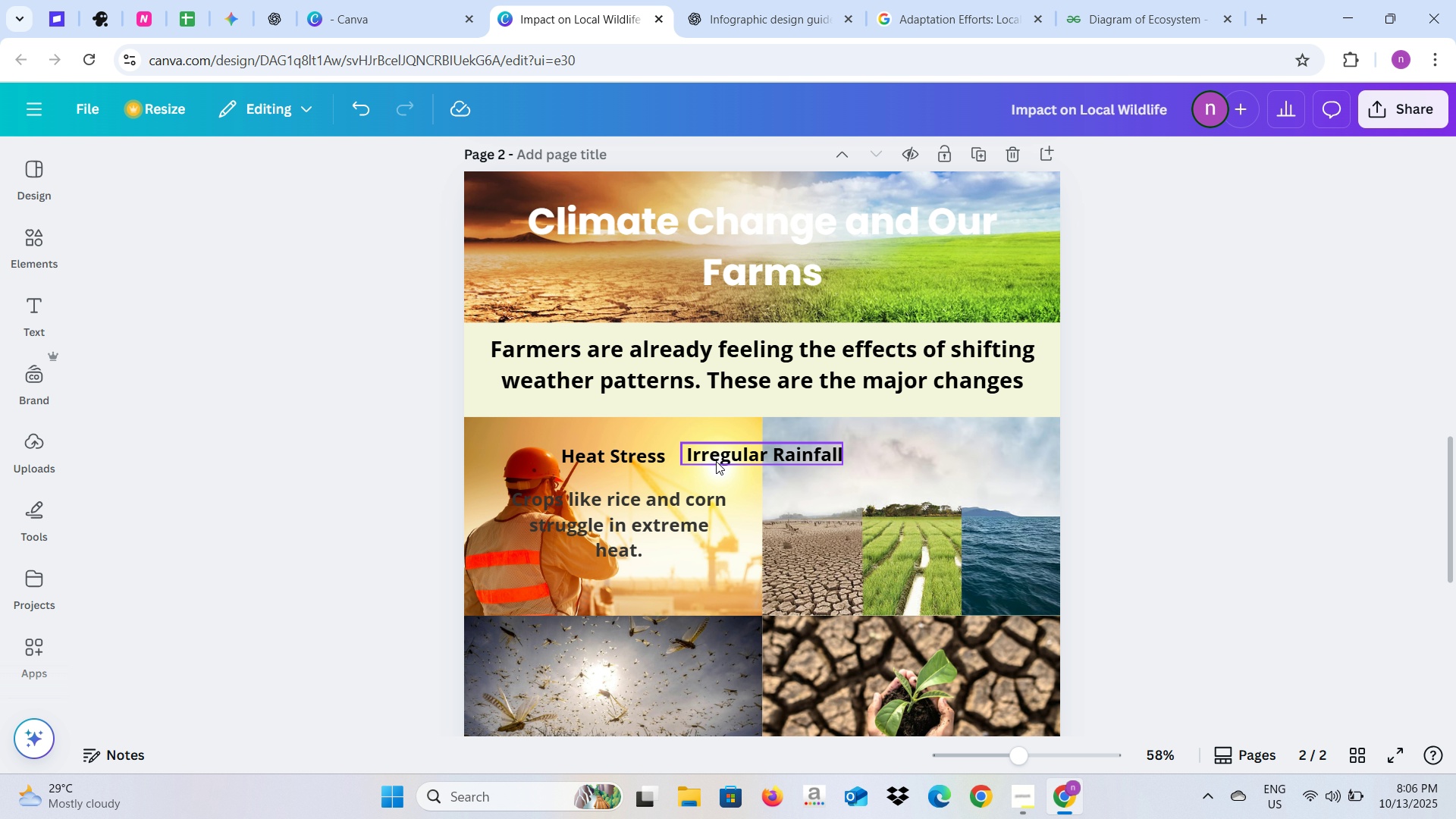 
left_click_drag(start_coordinate=[723, 458], to_coordinate=[884, 462])
 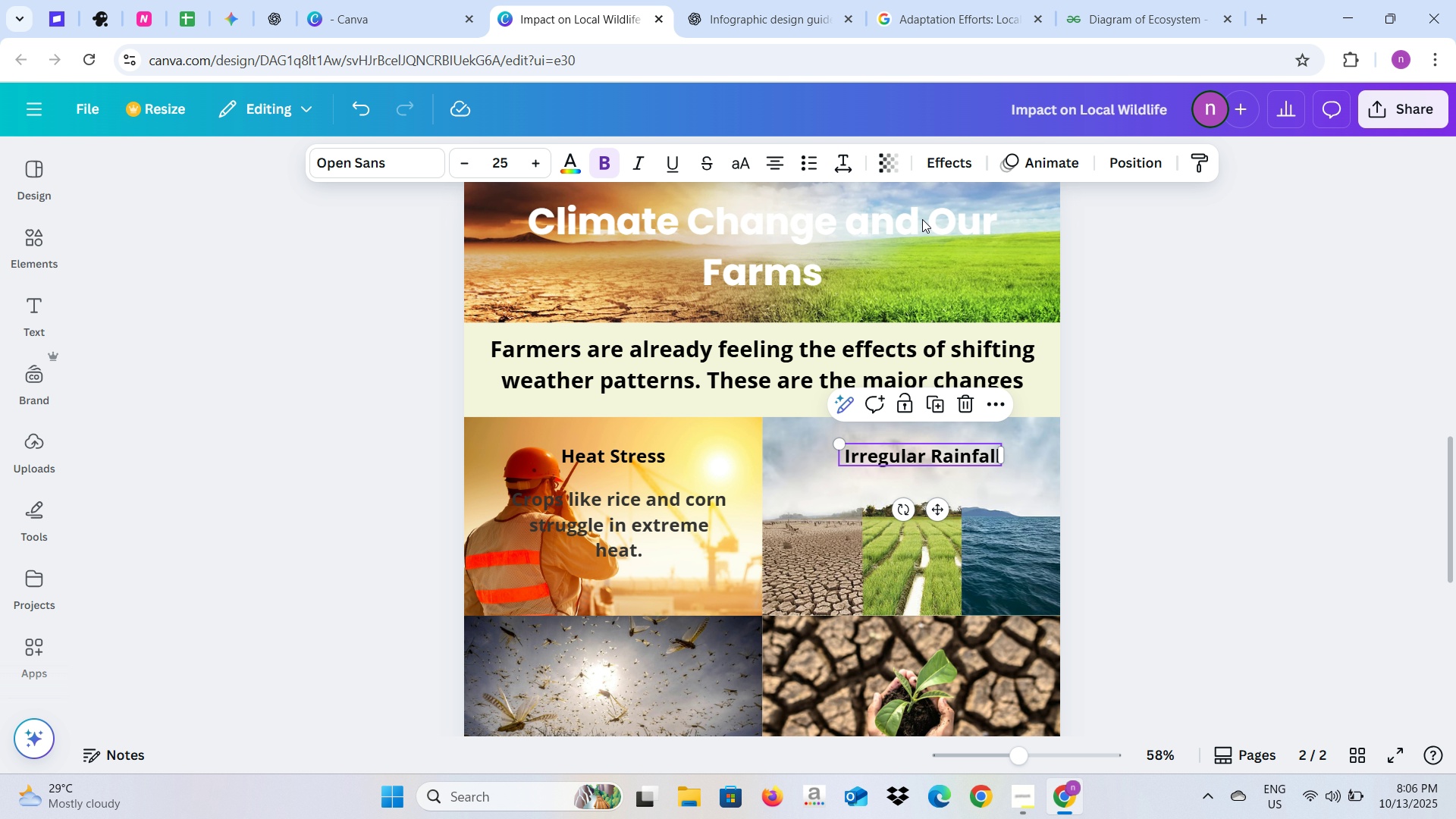 
left_click([772, 0])
 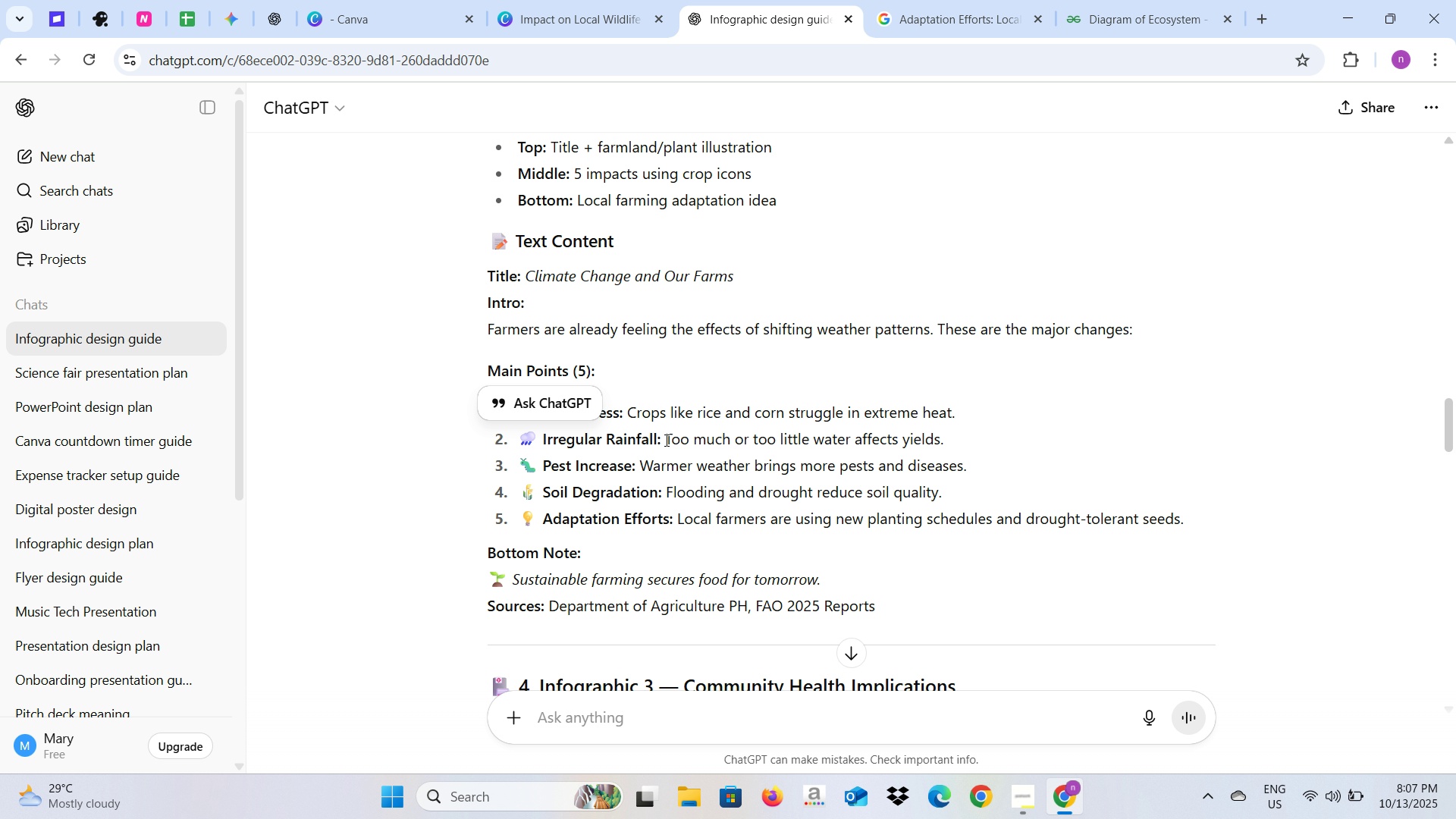 
left_click_drag(start_coordinate=[665, 440], to_coordinate=[944, 448])
 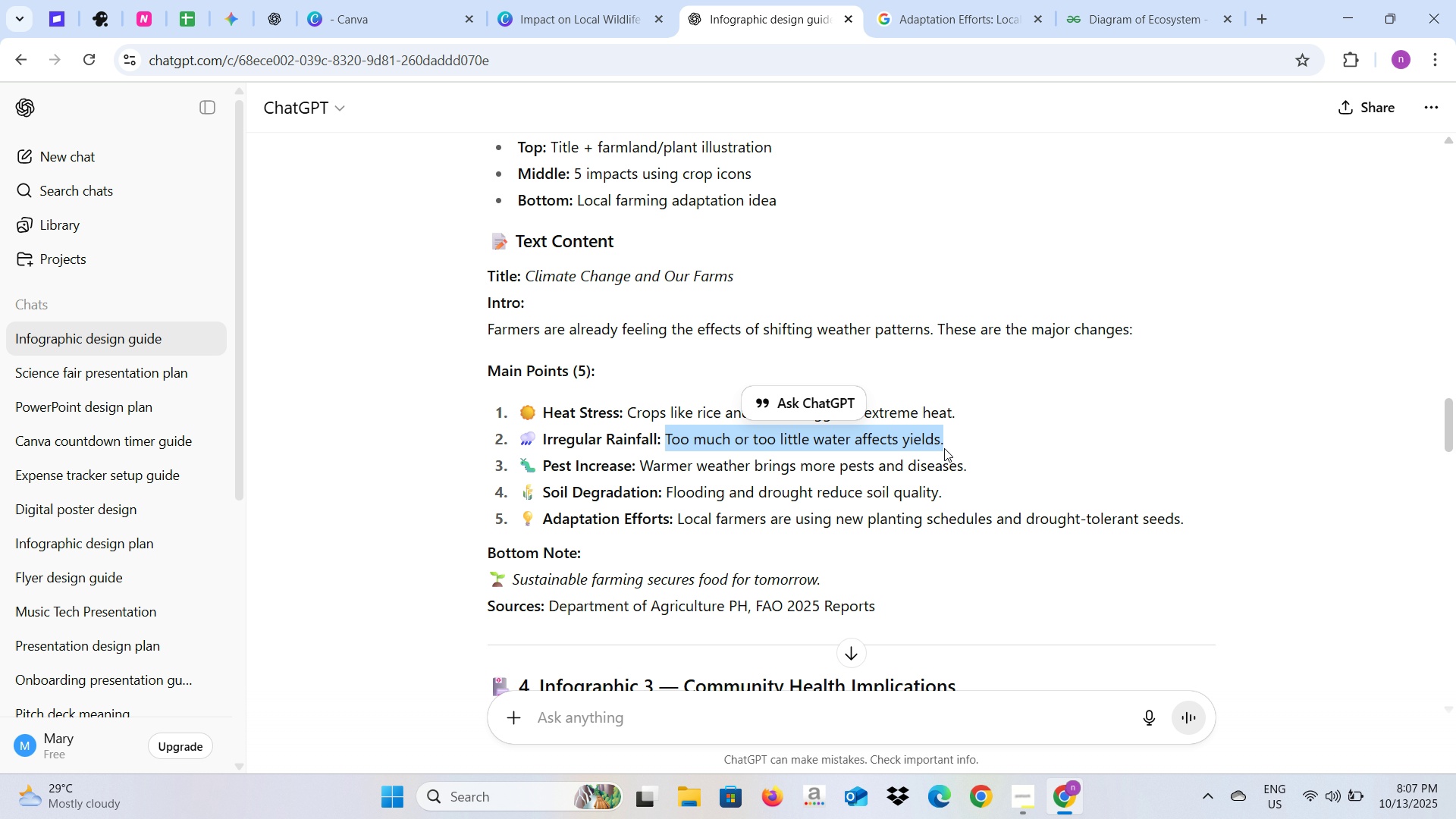 
key(Control+C)
 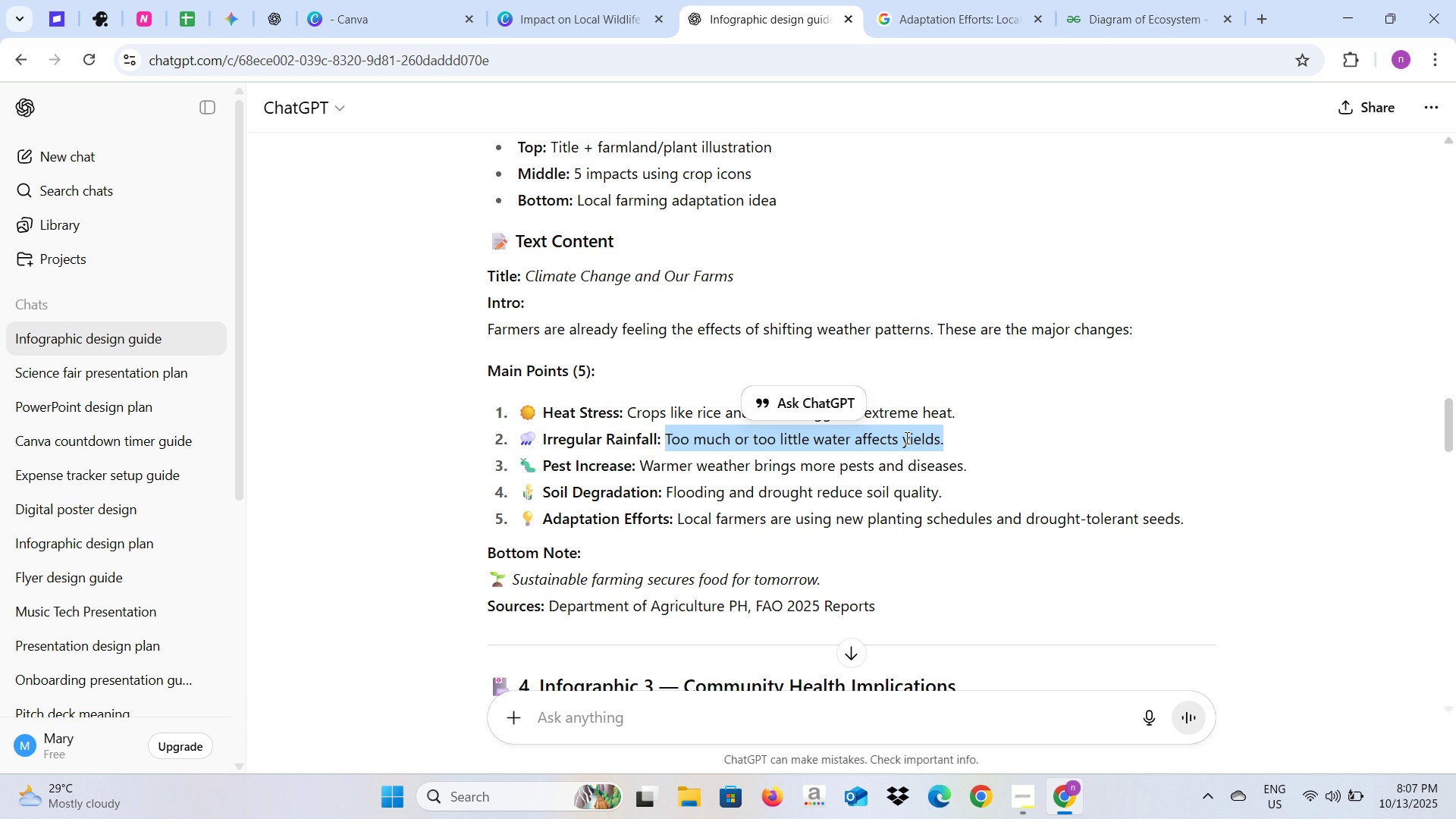 
key(Control+C)
 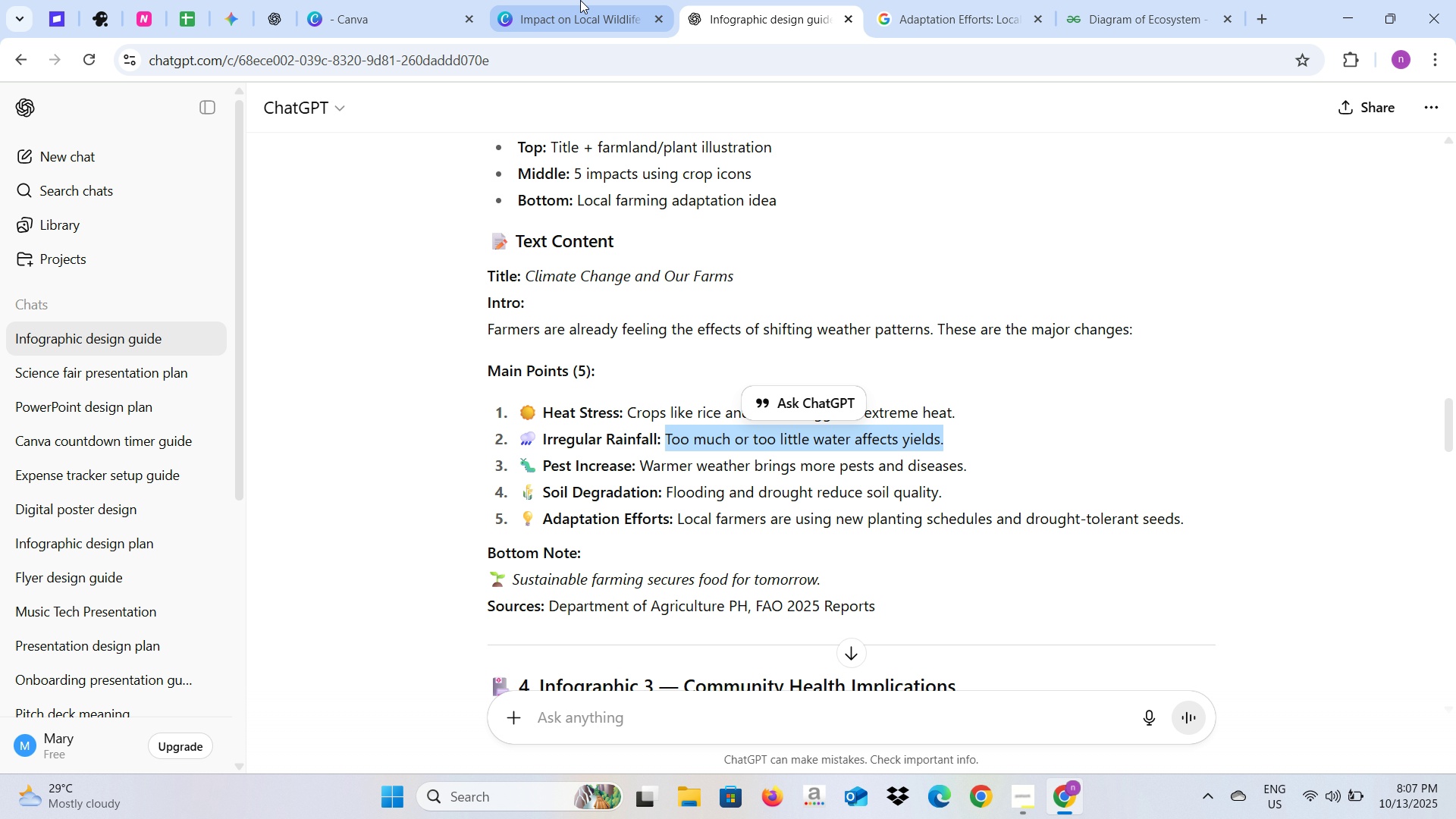 
left_click([580, 0])
 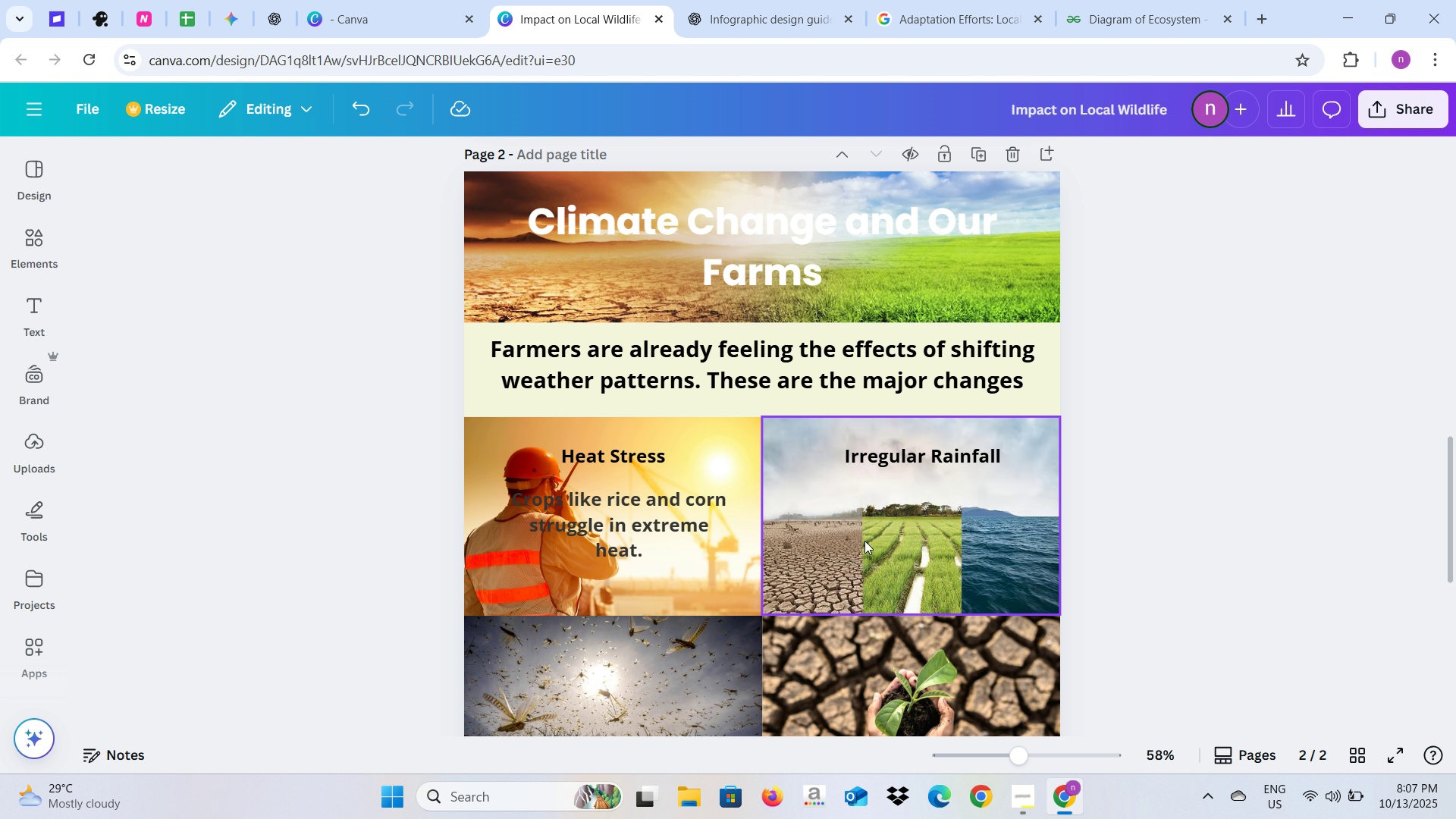 
key(Control+V)
 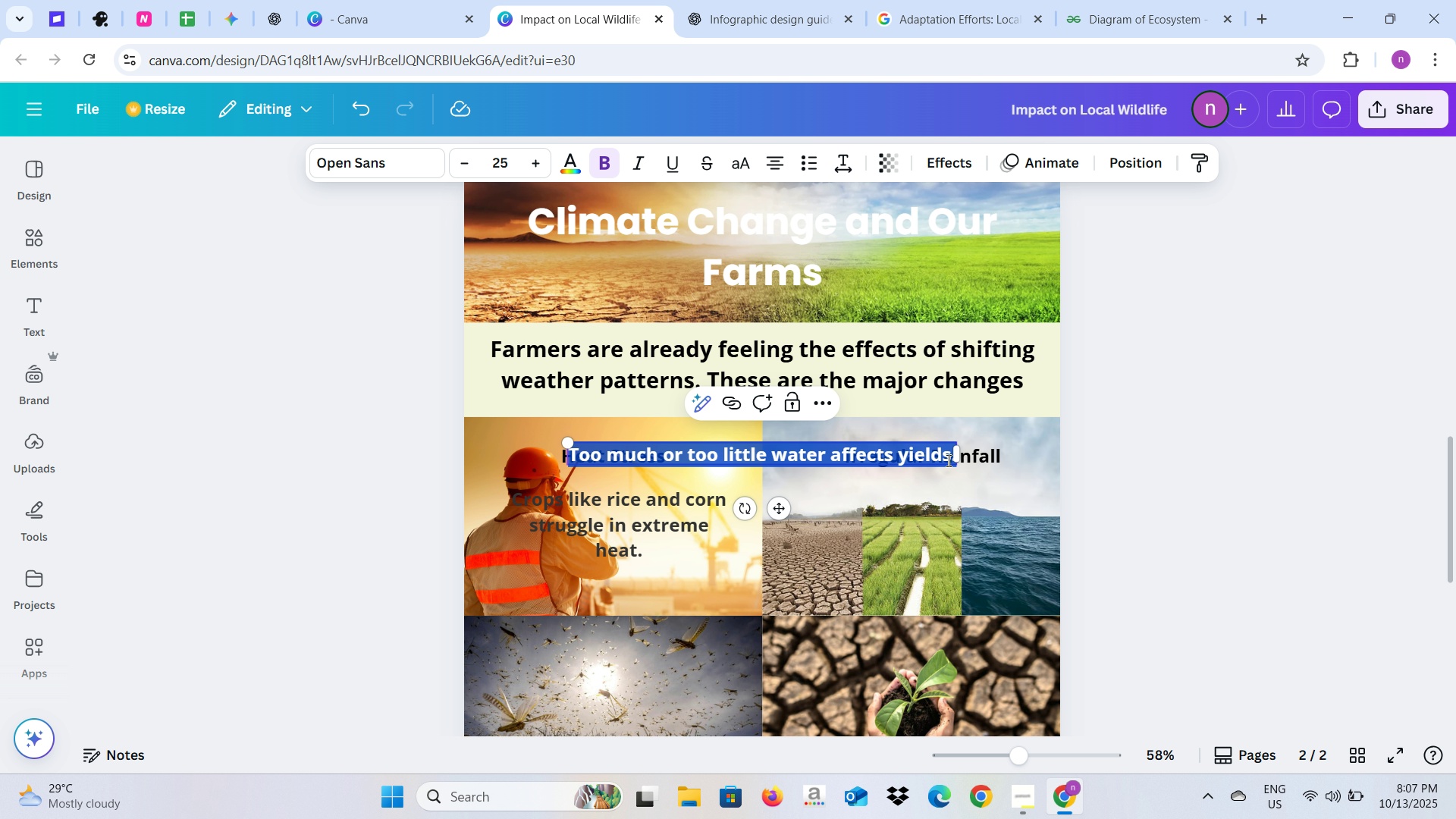 
left_click_drag(start_coordinate=[959, 460], to_coordinate=[802, 482])
 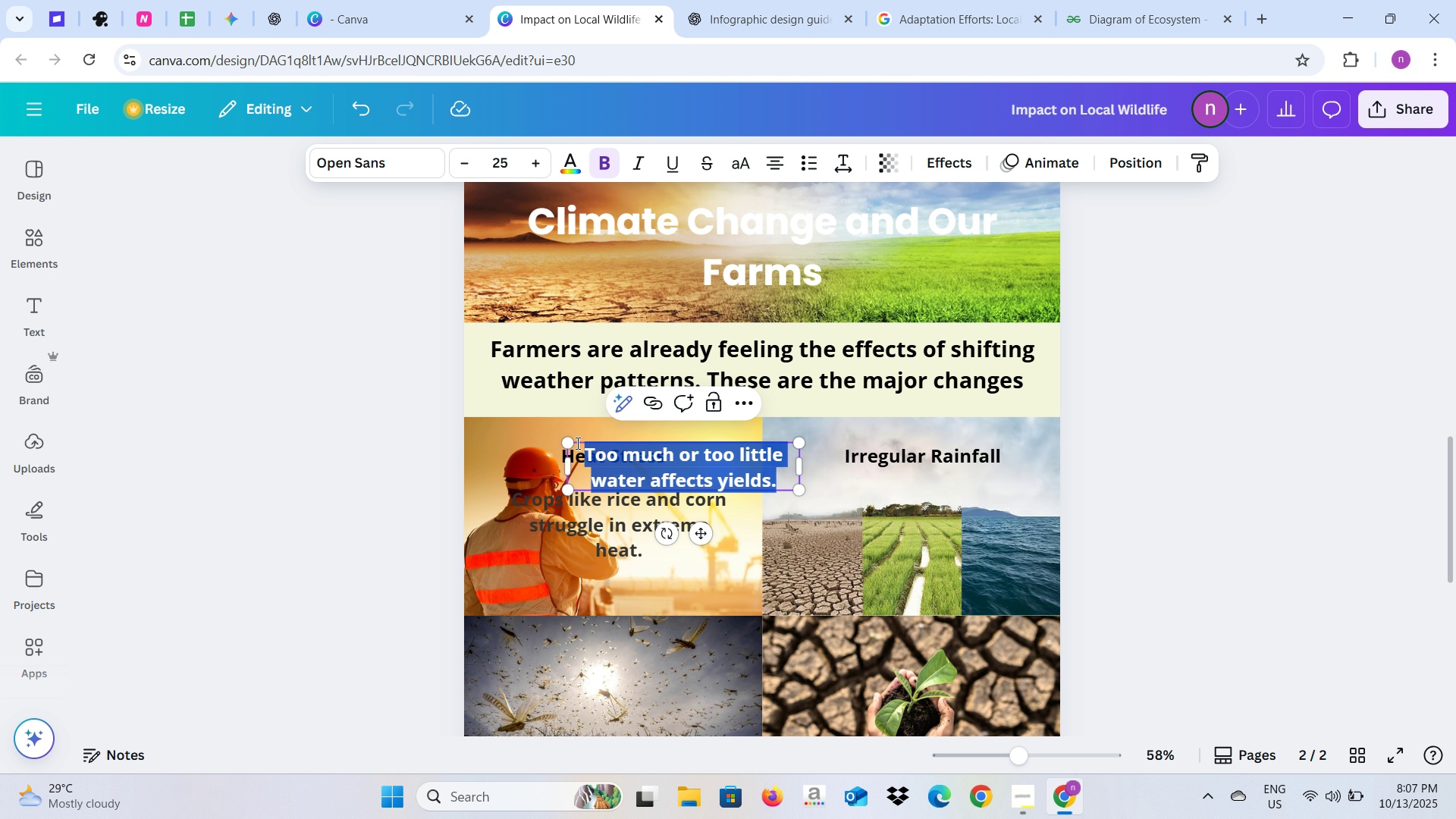 
left_click([403, 469])
 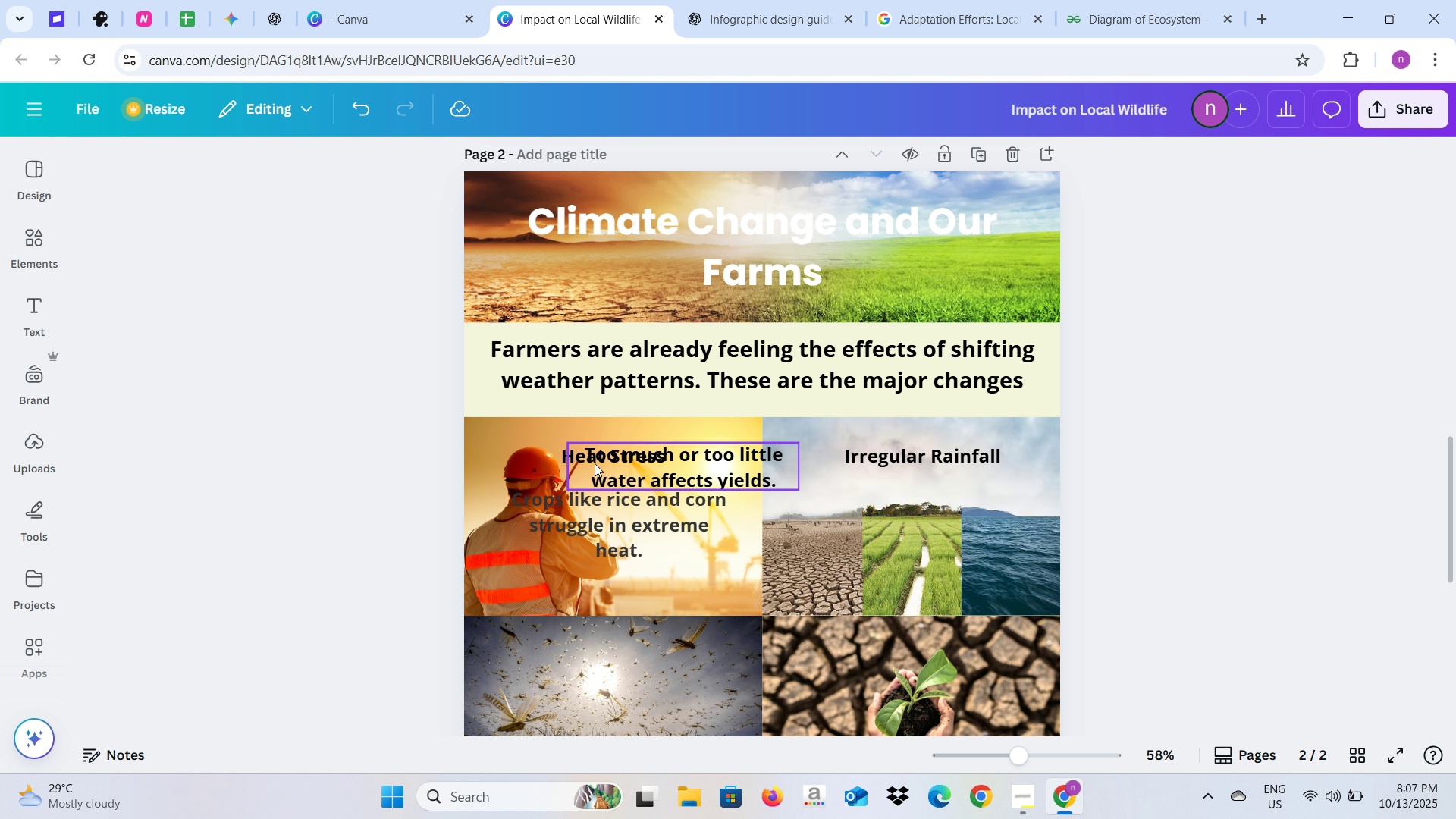 
left_click([639, 466])
 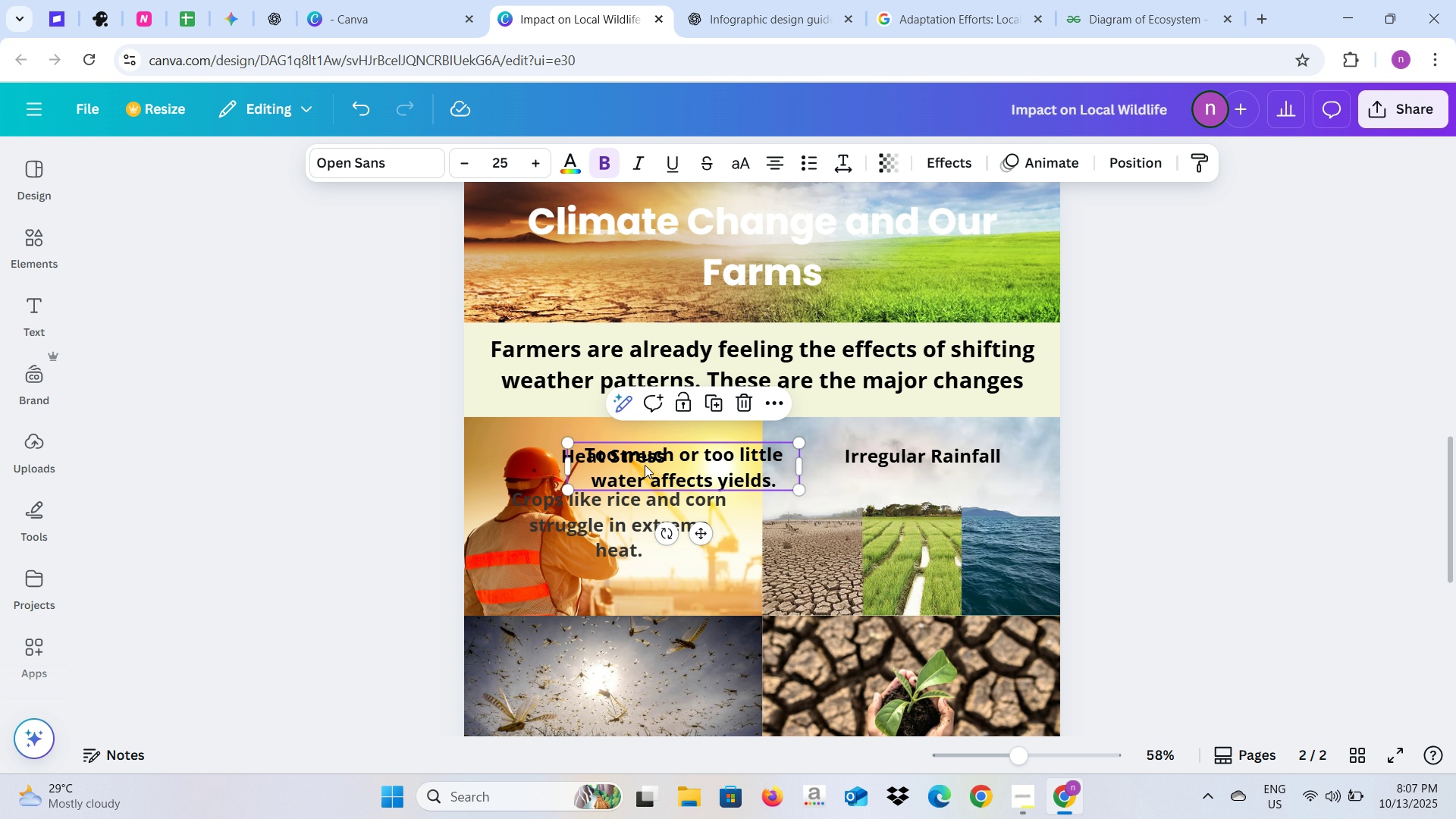 
left_click_drag(start_coordinate=[647, 466], to_coordinate=[886, 517])
 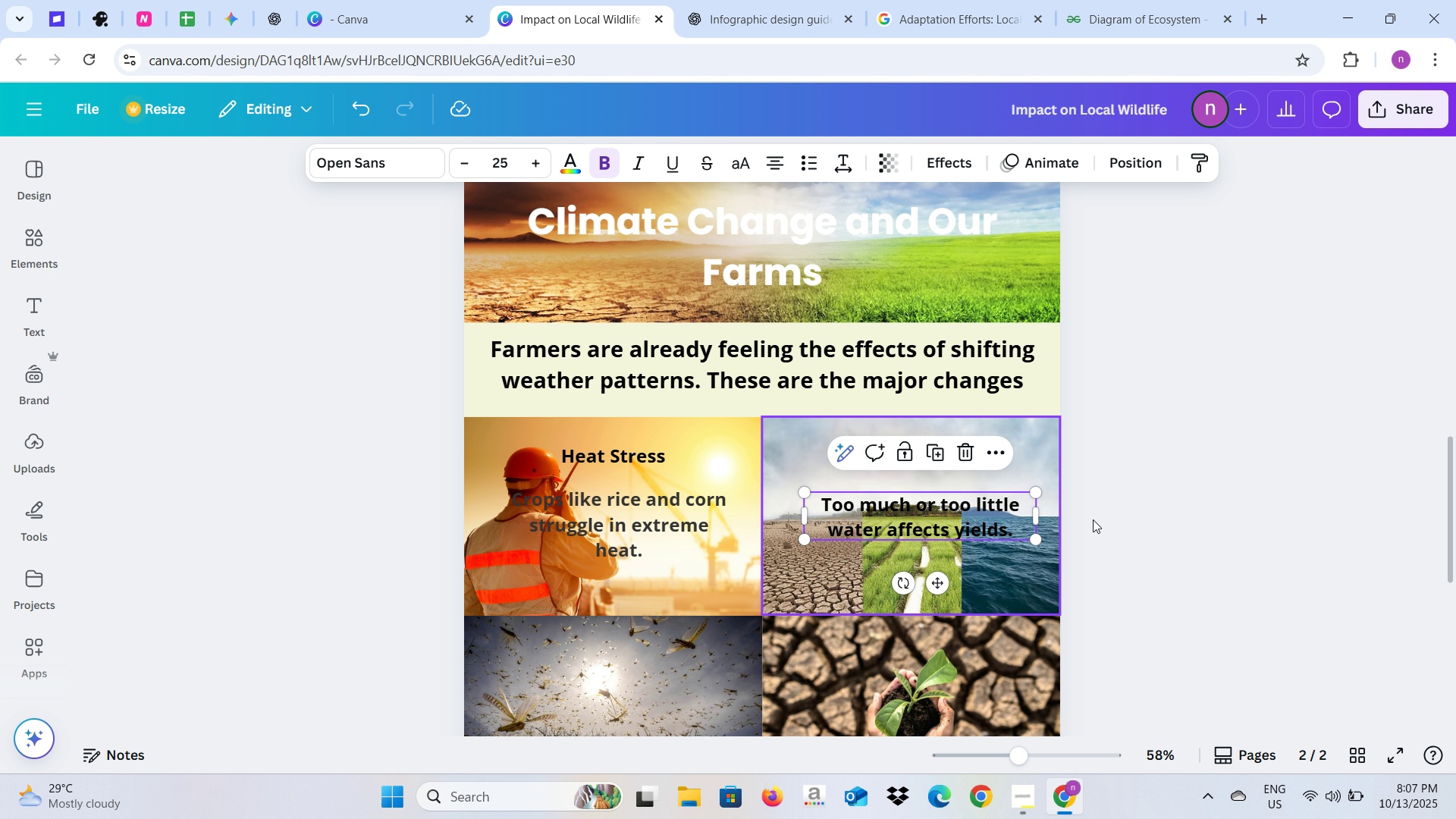 
left_click([1103, 516])
 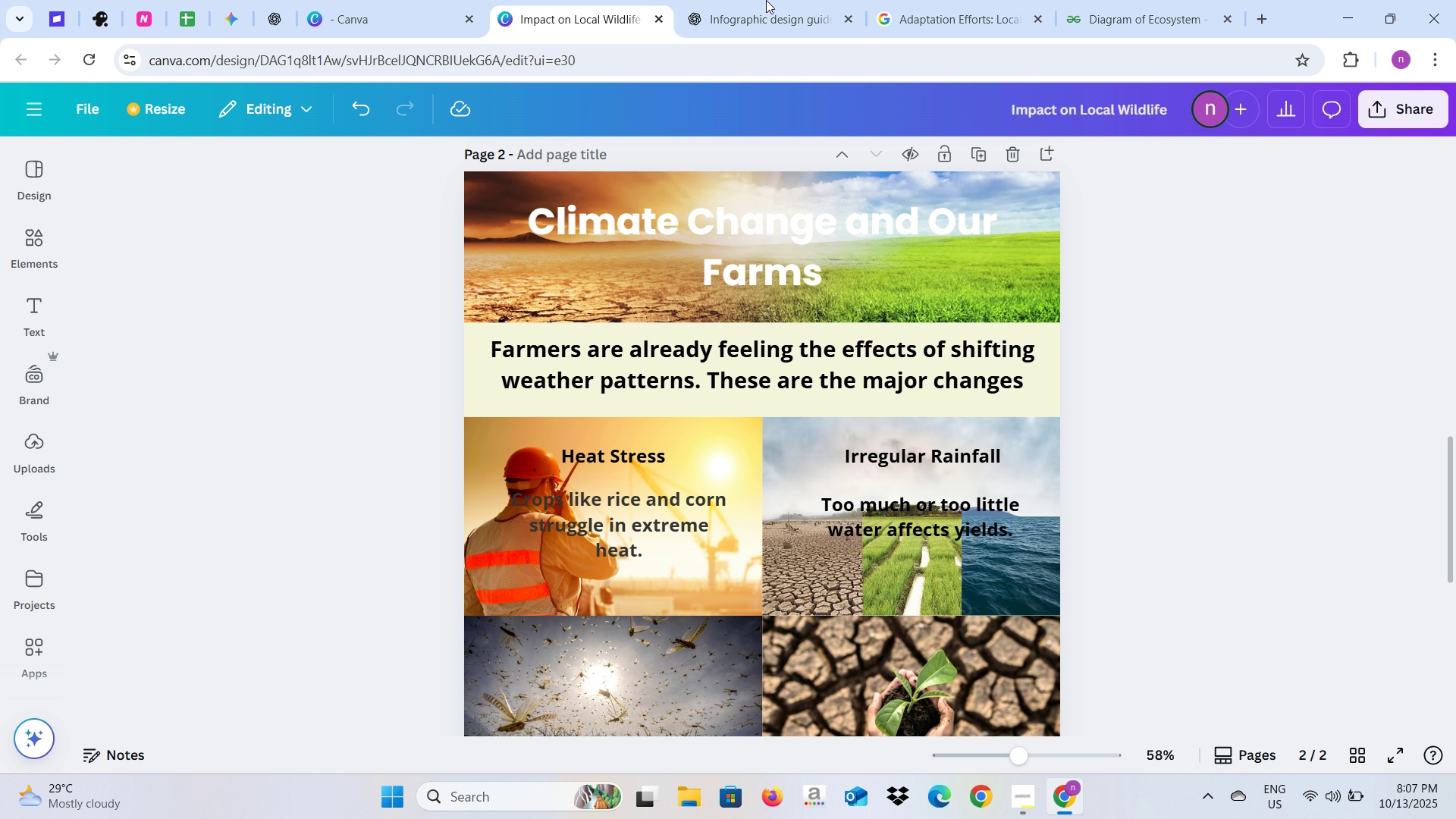 
left_click([747, 0])
 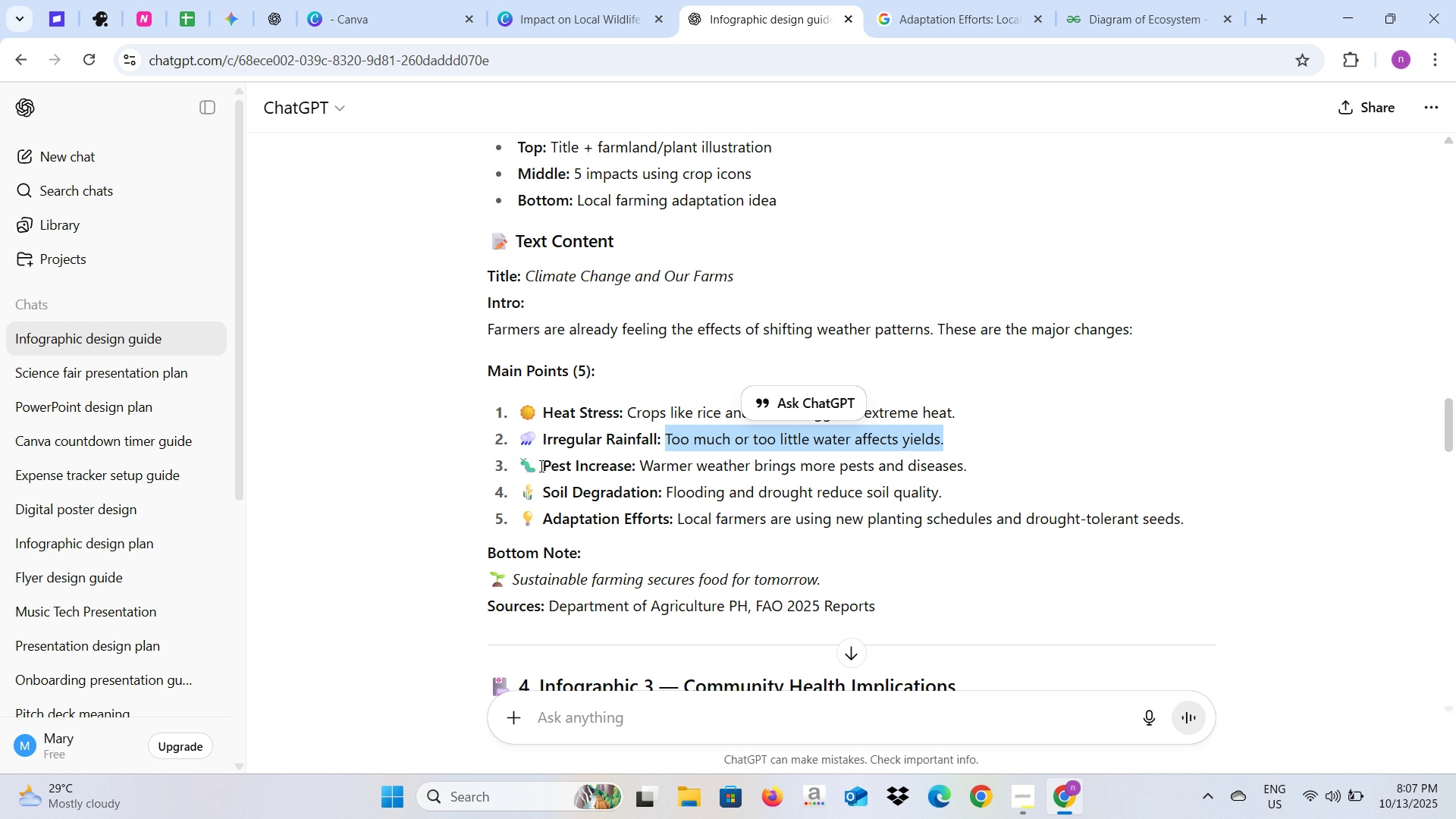 
left_click_drag(start_coordinate=[540, 466], to_coordinate=[629, 467])
 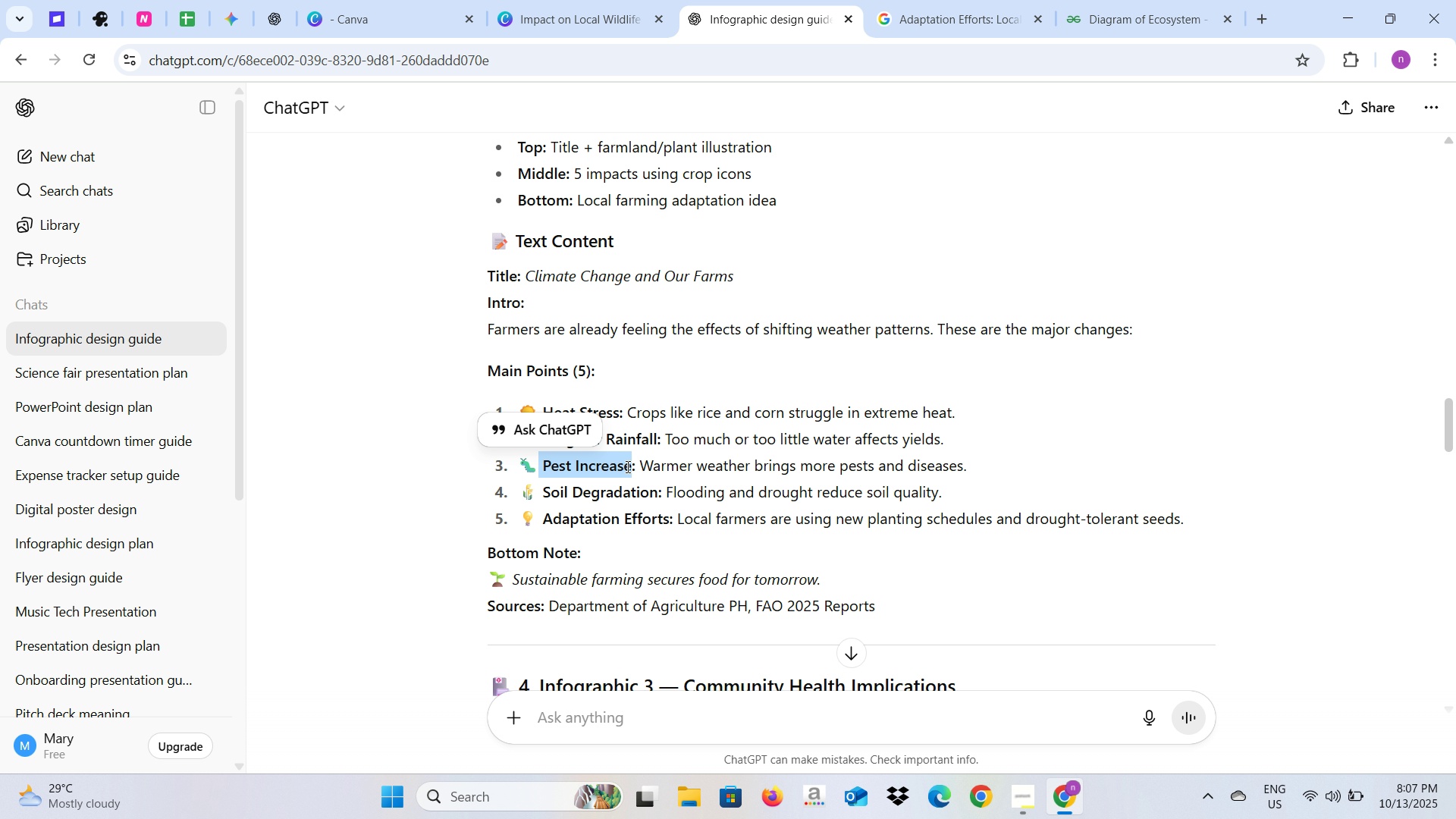 
key(Control+C)
 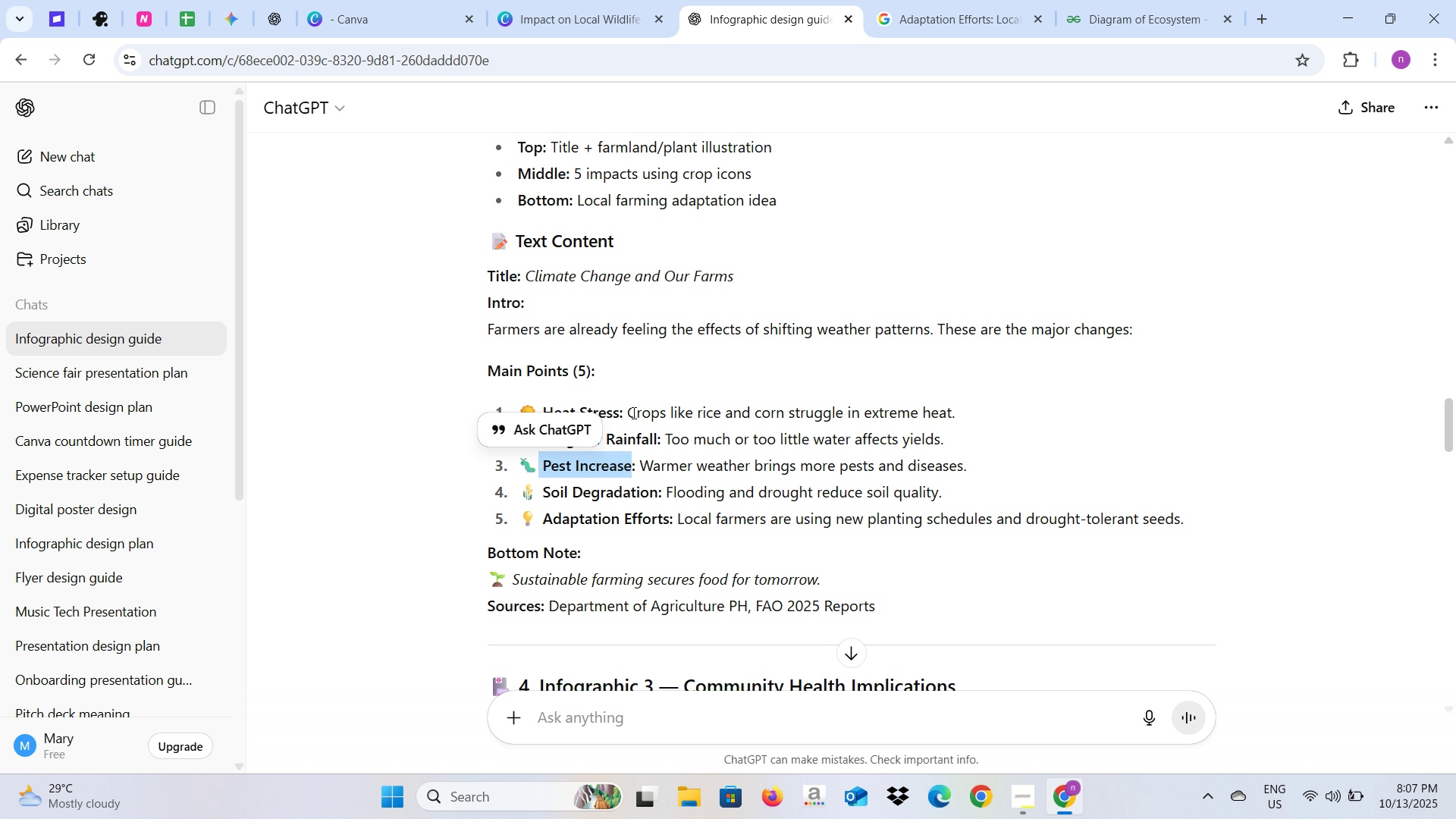 
key(Control+C)
 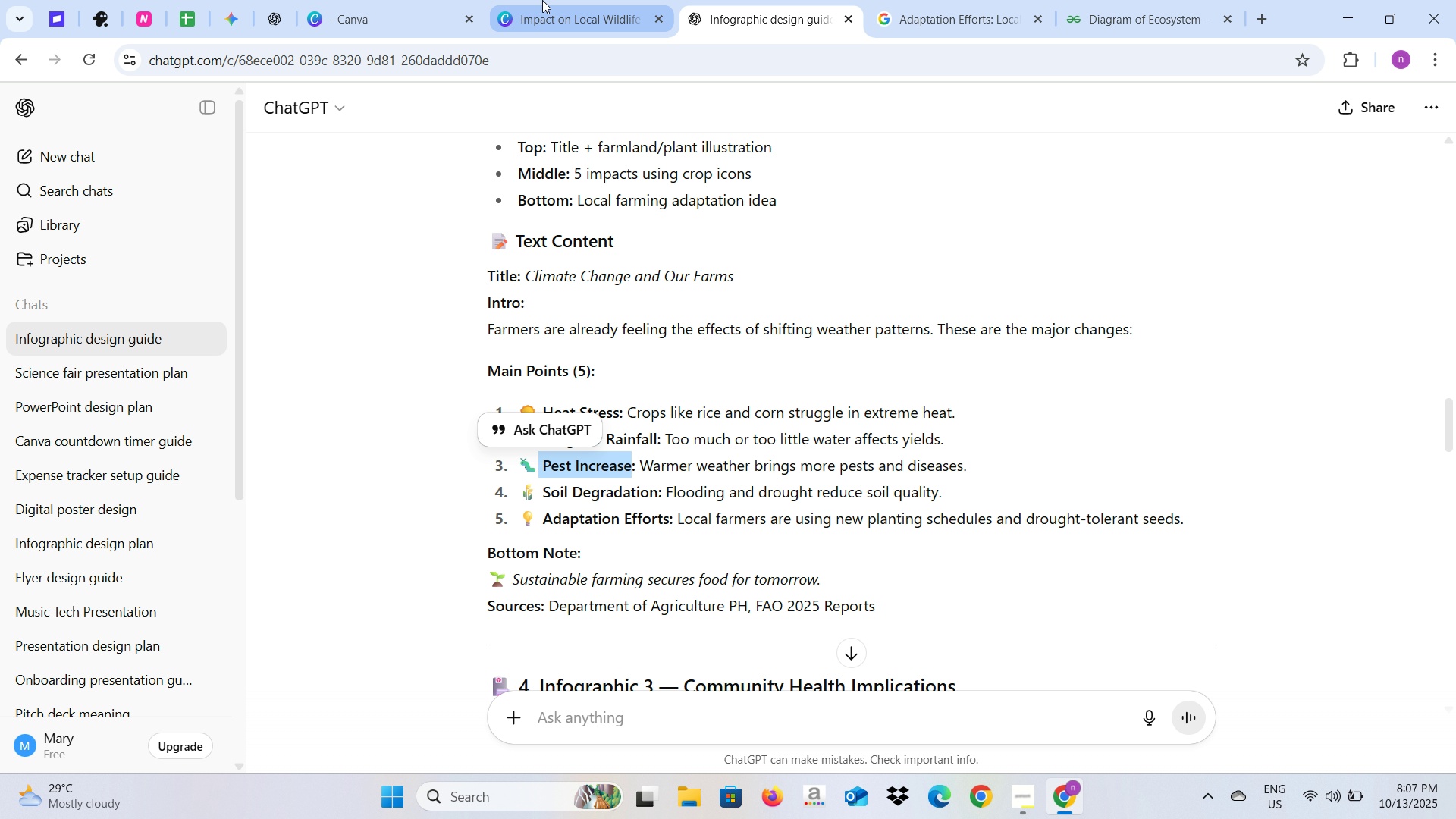 
left_click([542, 0])
 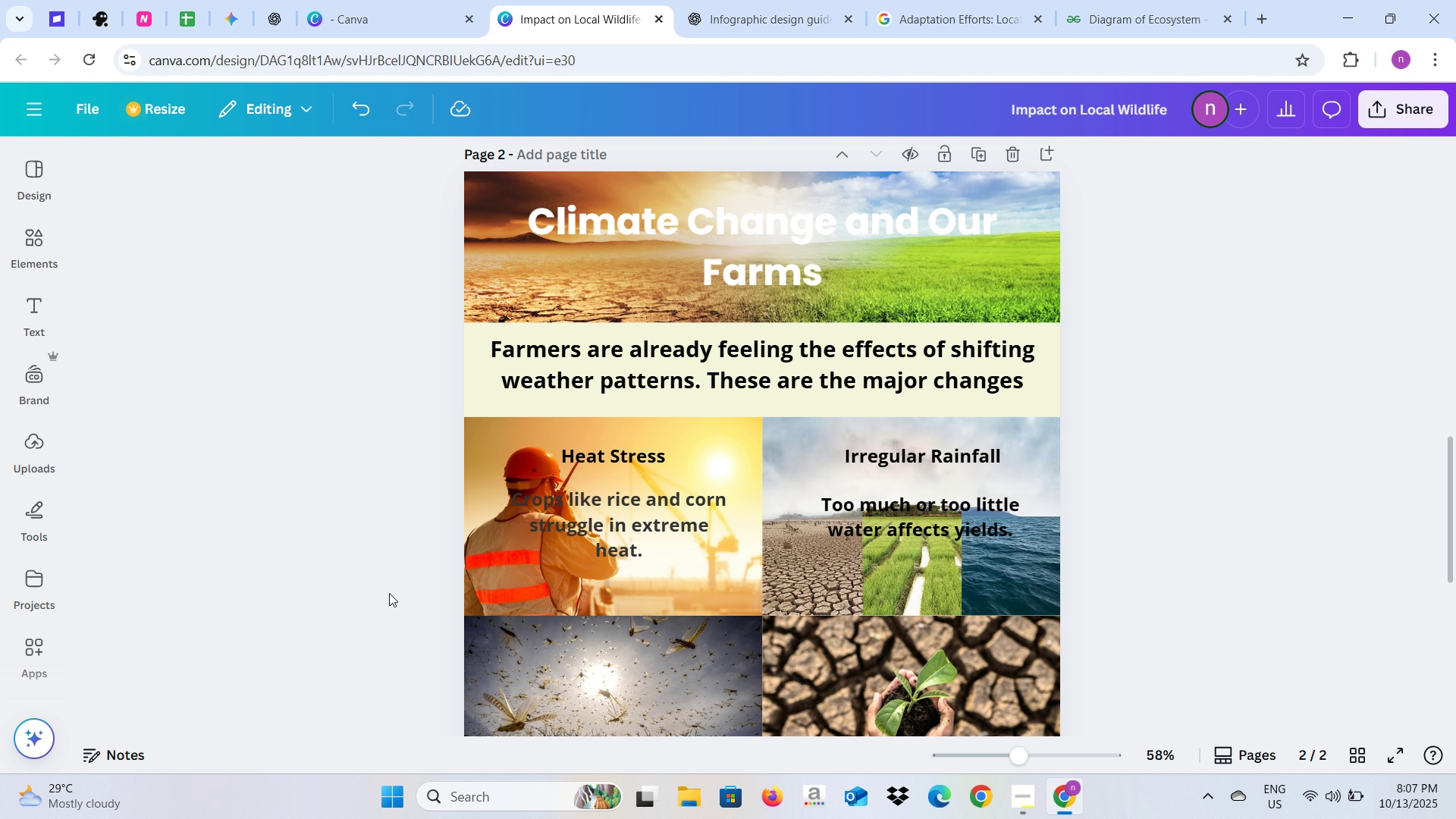 
scroll: coordinate [386, 593], scroll_direction: down, amount: 2.0
 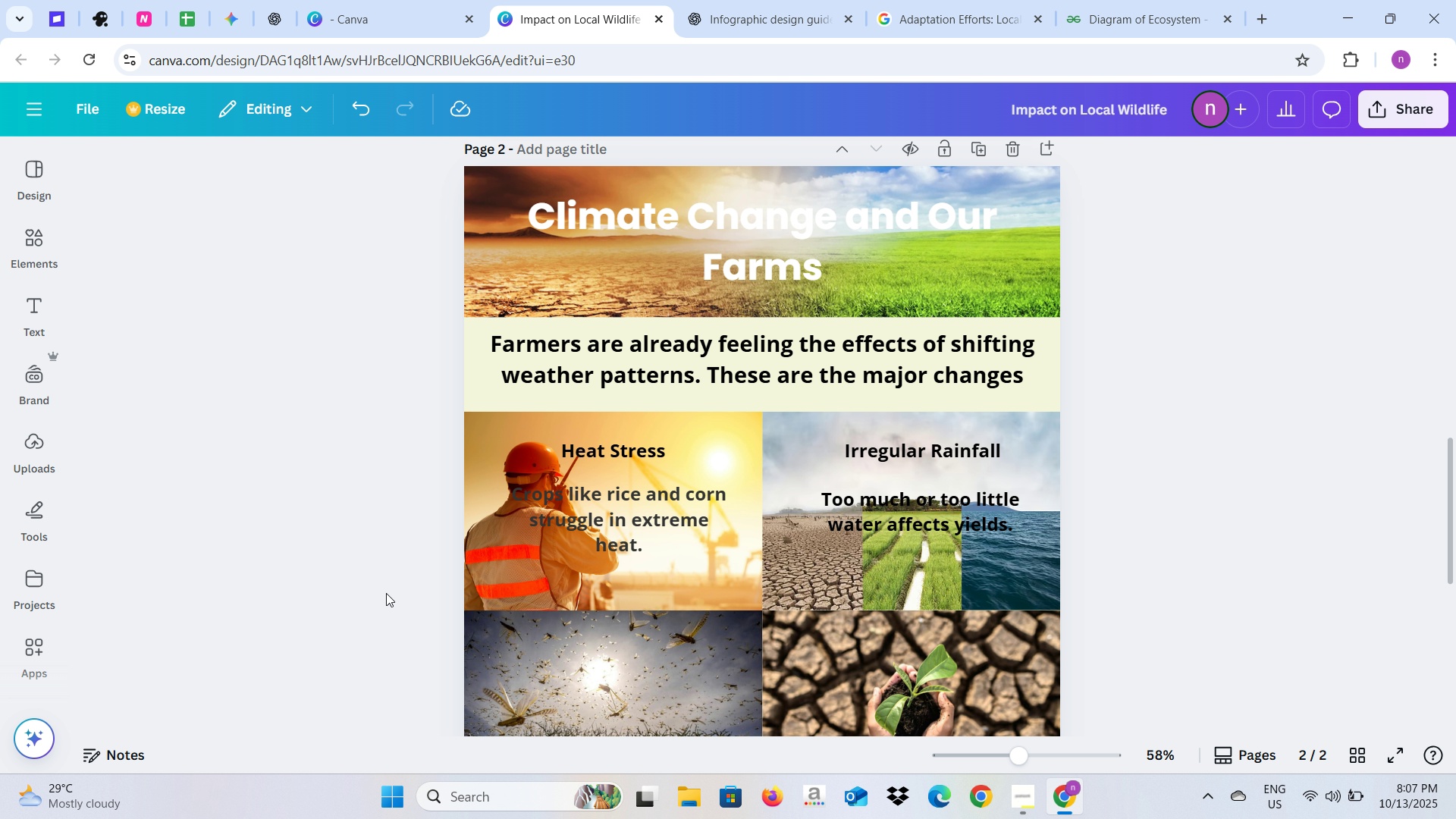 
key(Control+V)